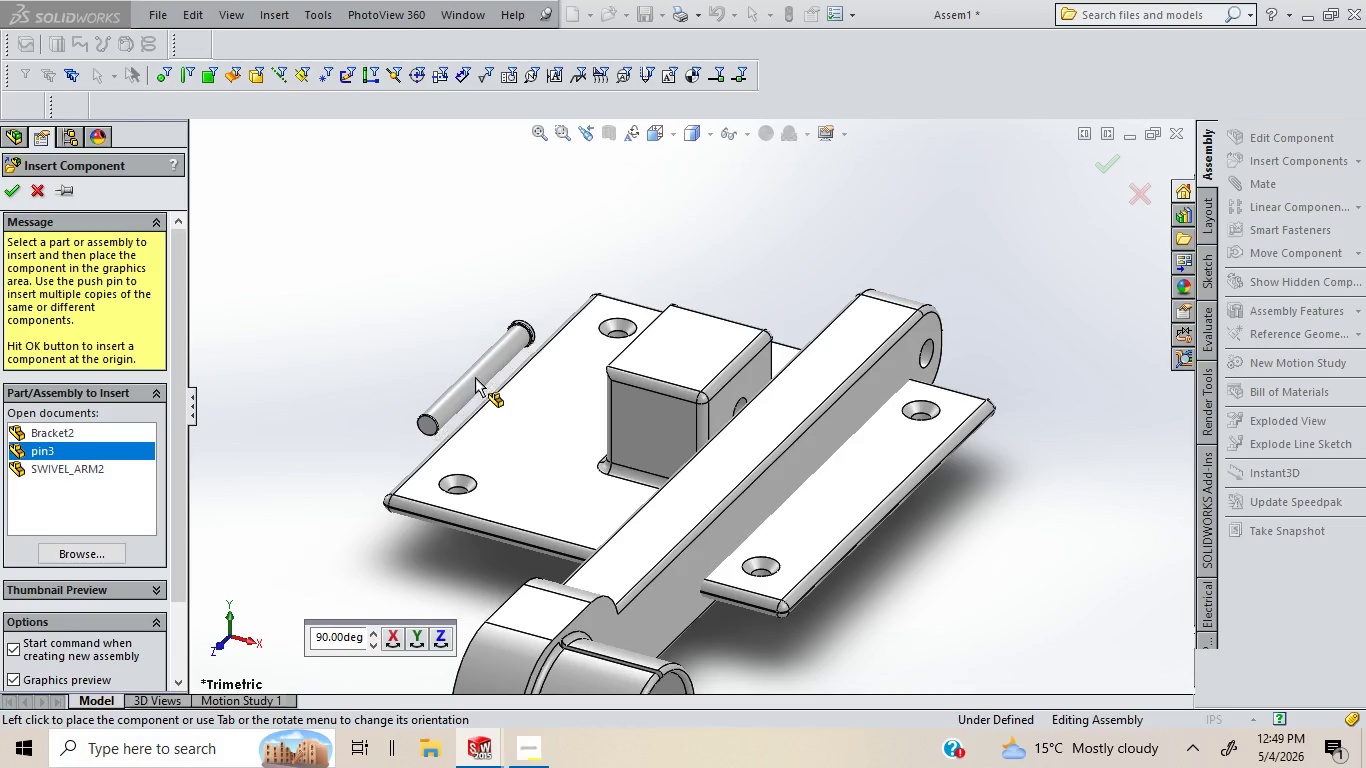 
left_click([475, 372])
 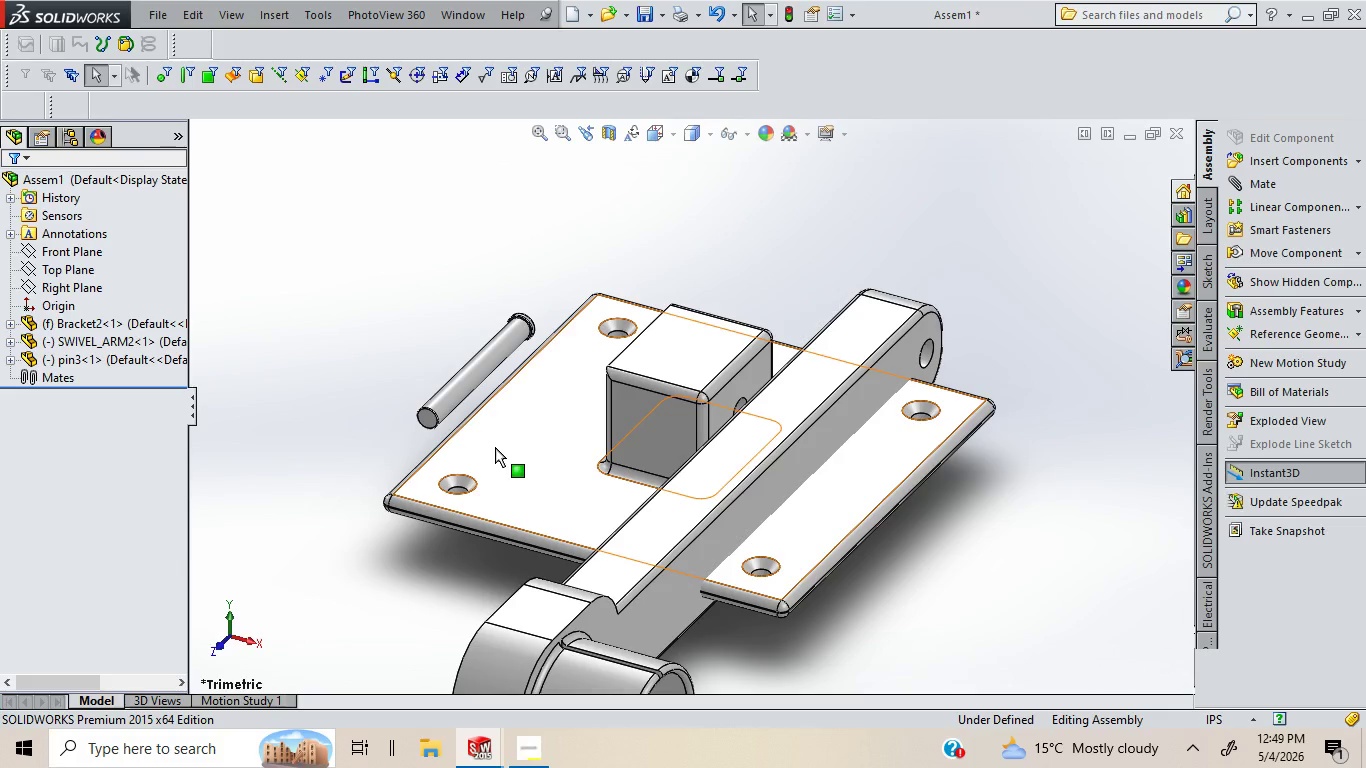 
wait(19.92)
 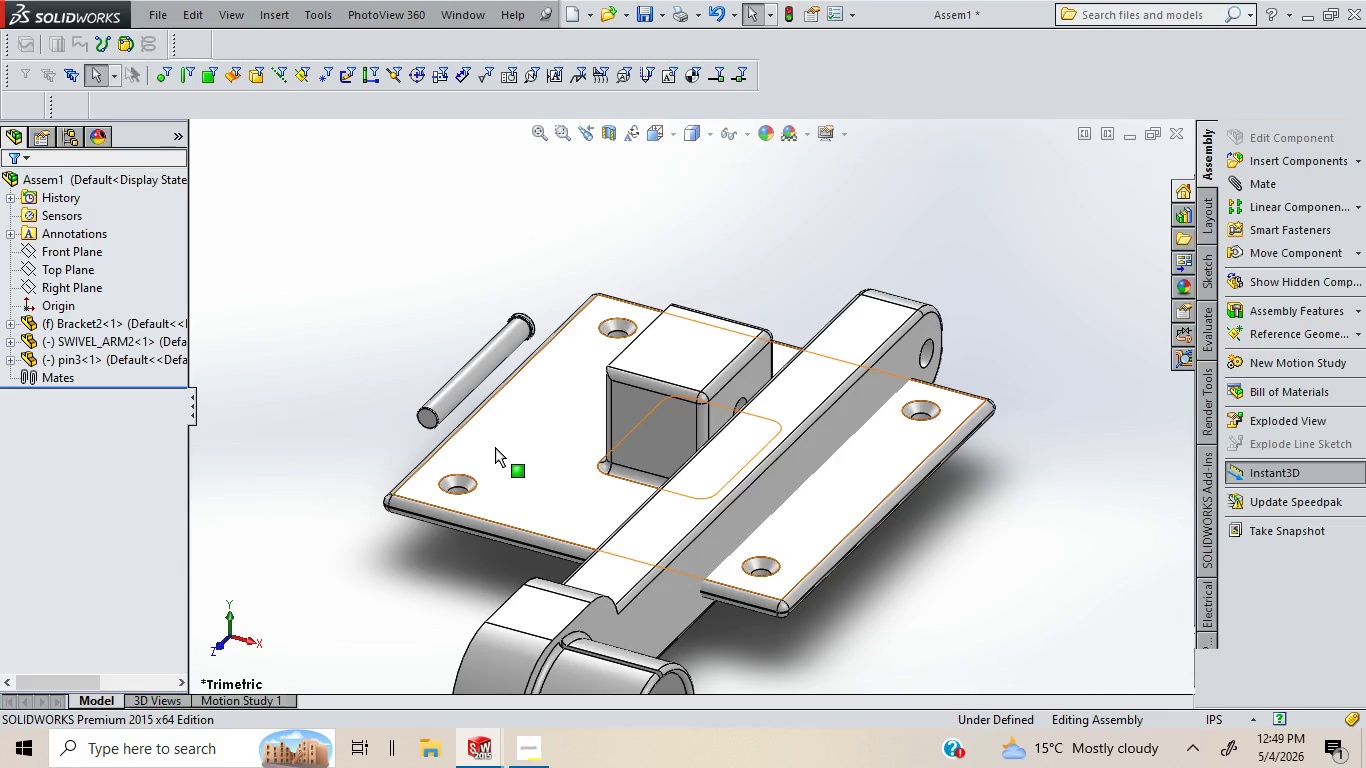 
left_click([757, 373])
 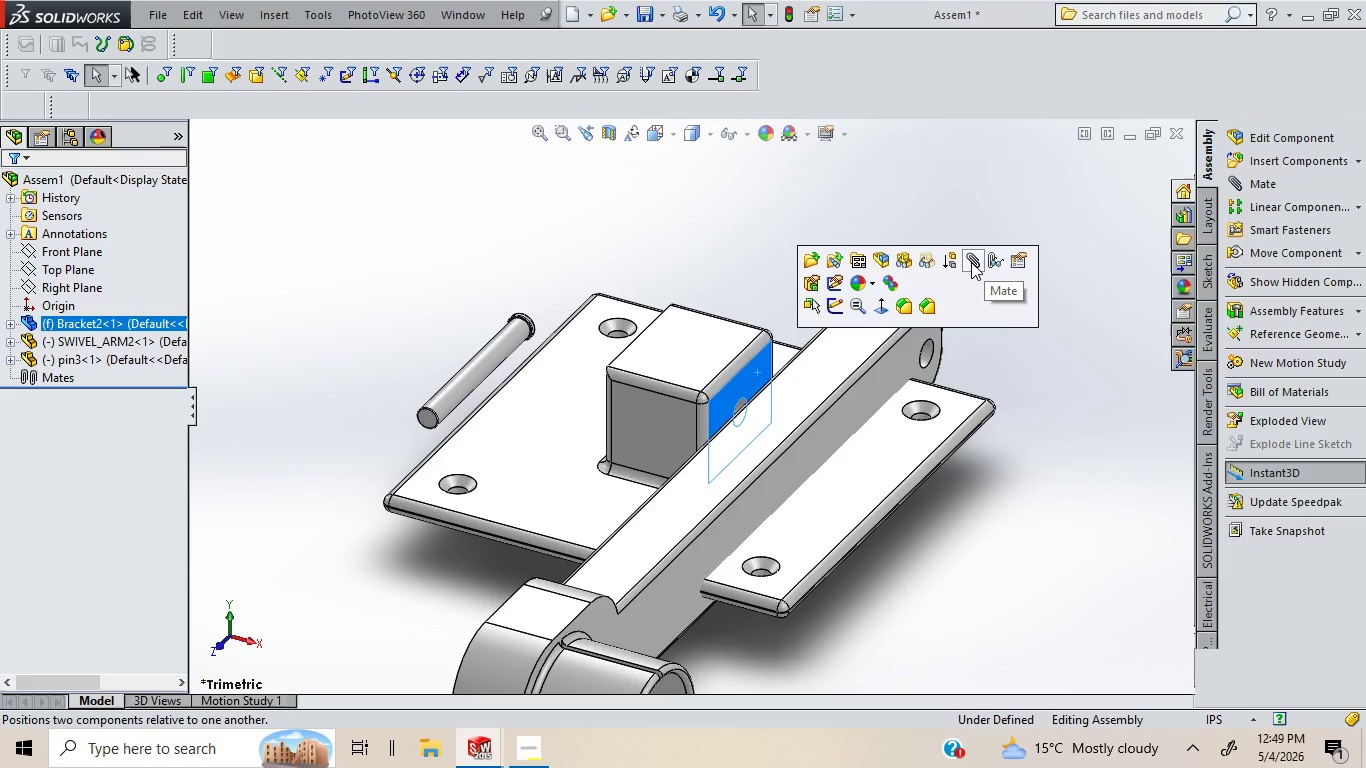 
left_click([975, 262])
 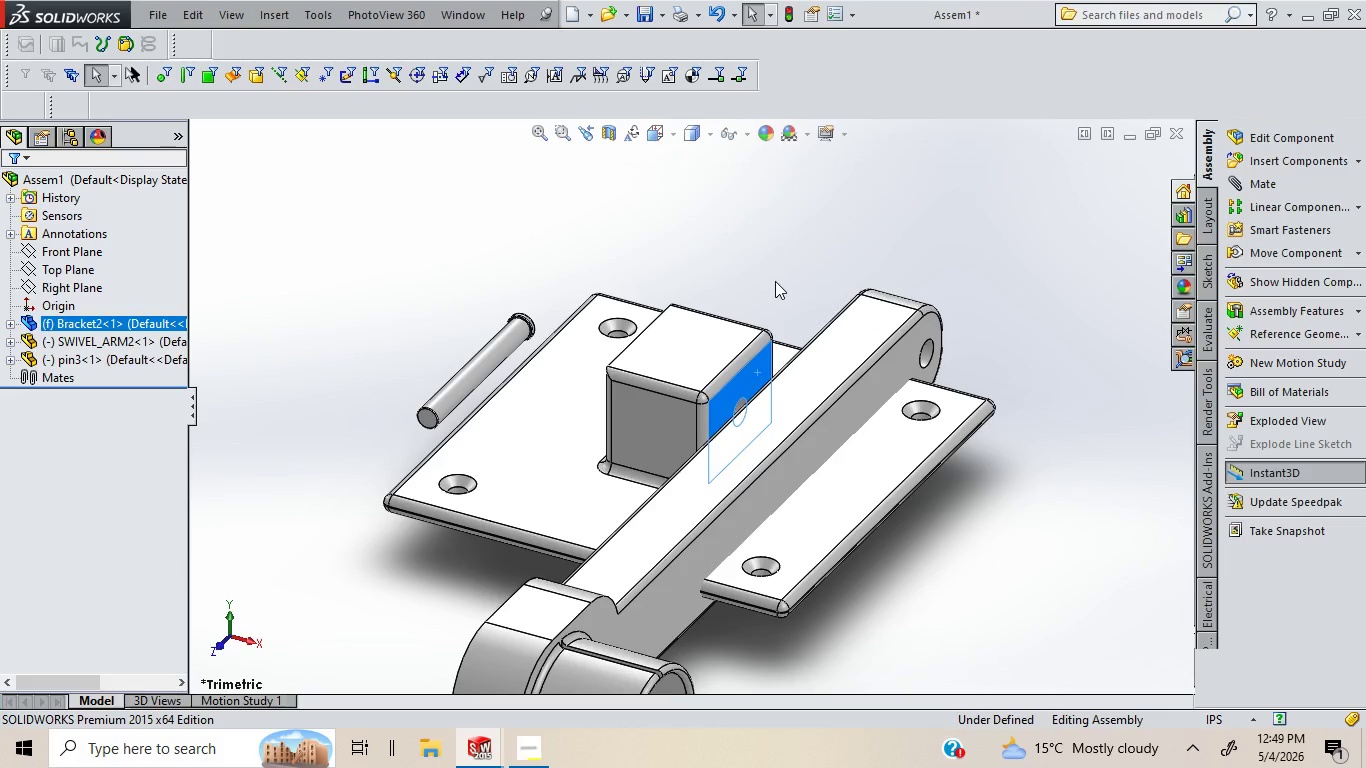 
key(ArrowRight)
 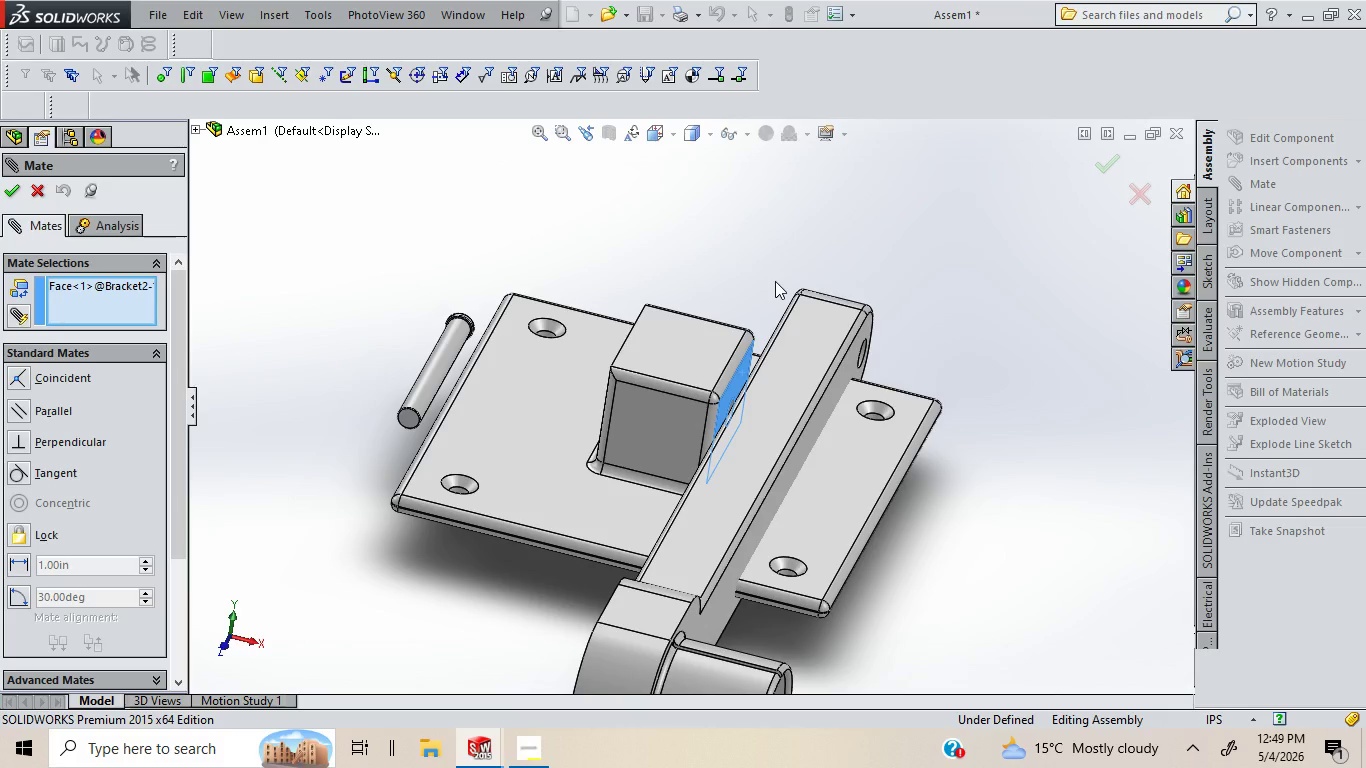 
key(ArrowRight)
 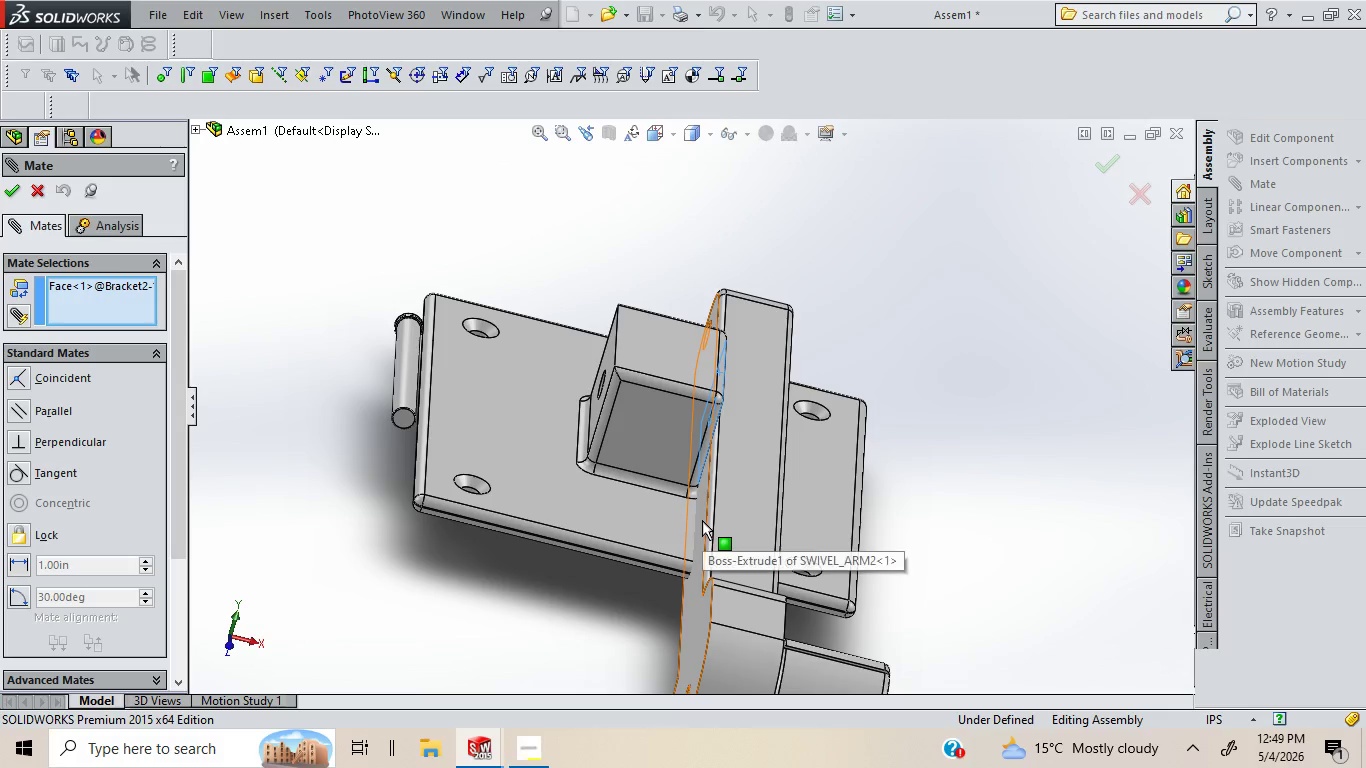 
left_click([702, 520])
 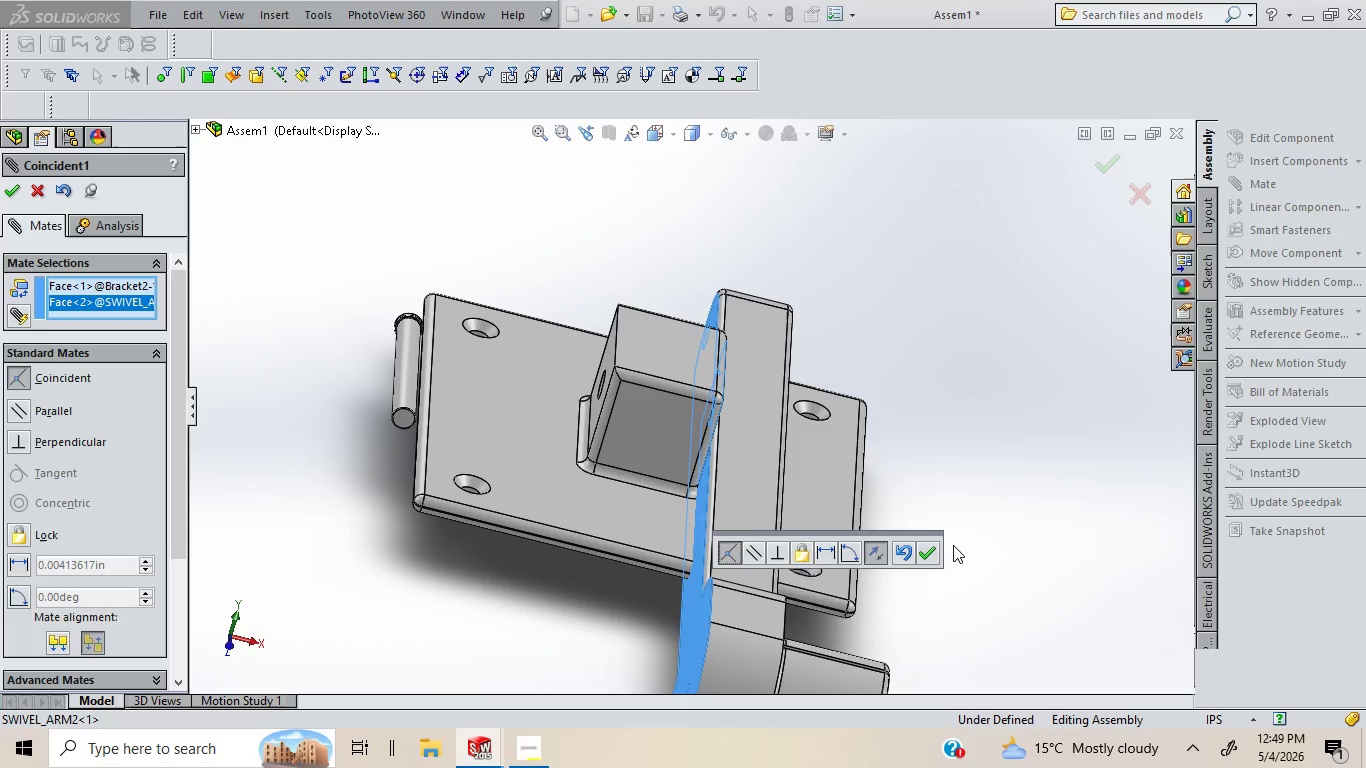 
wait(10.45)
 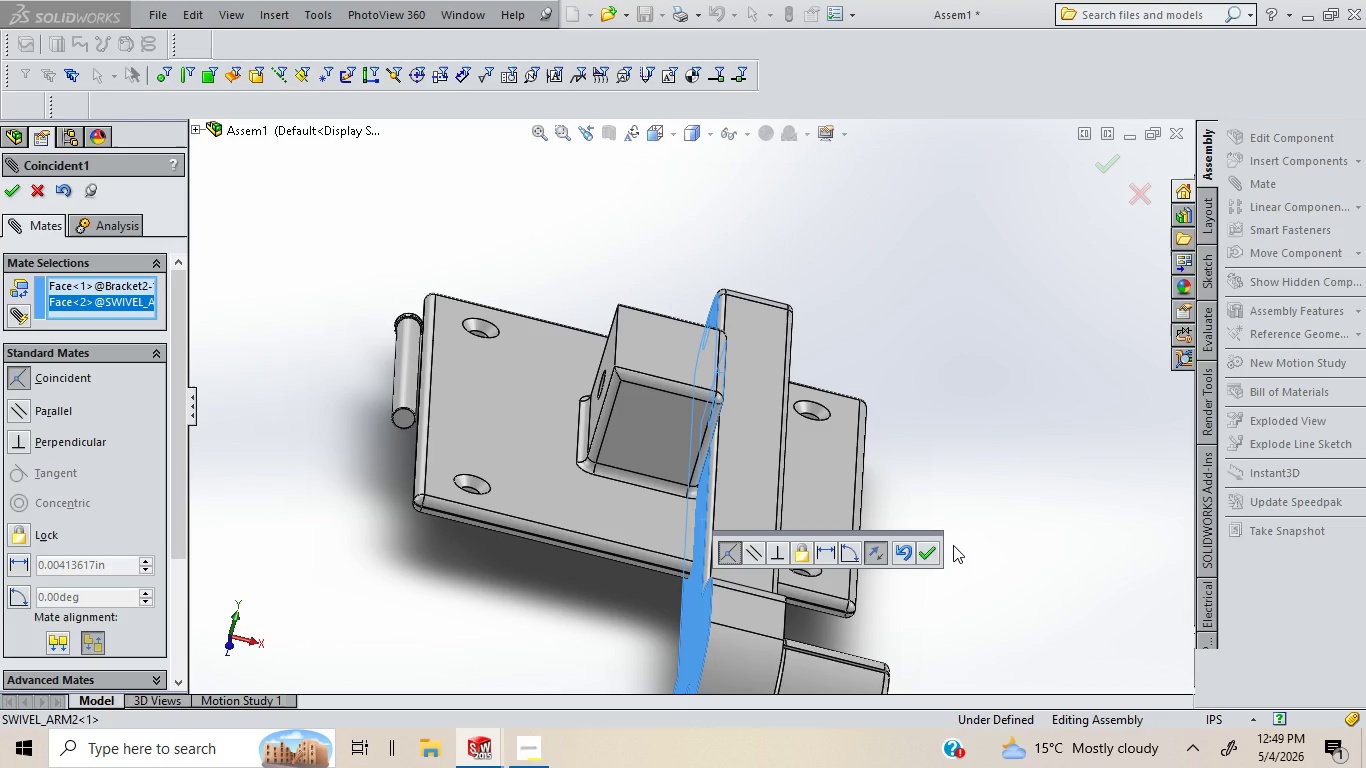 
left_click([930, 549])
 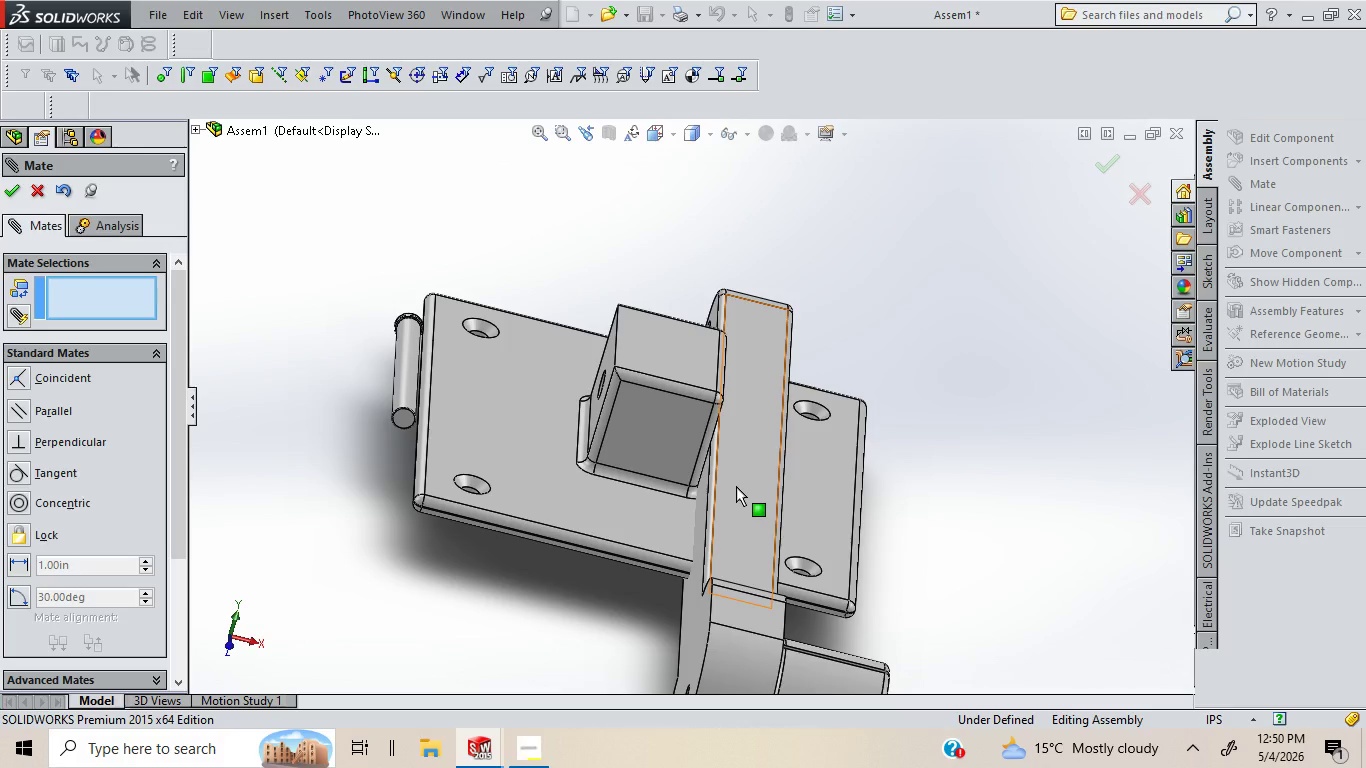 
left_click_drag(start_coordinate=[736, 486], to_coordinate=[775, 542])
 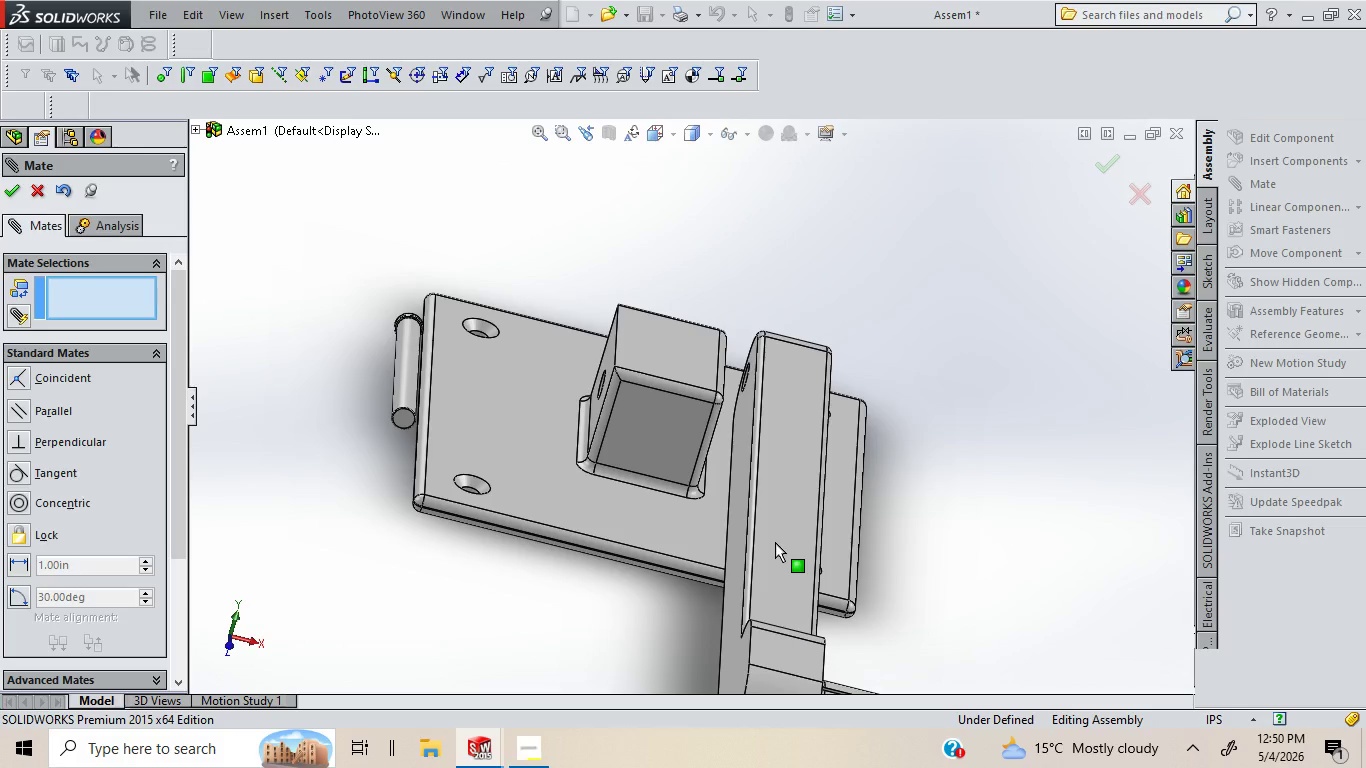 
wait(9.81)
 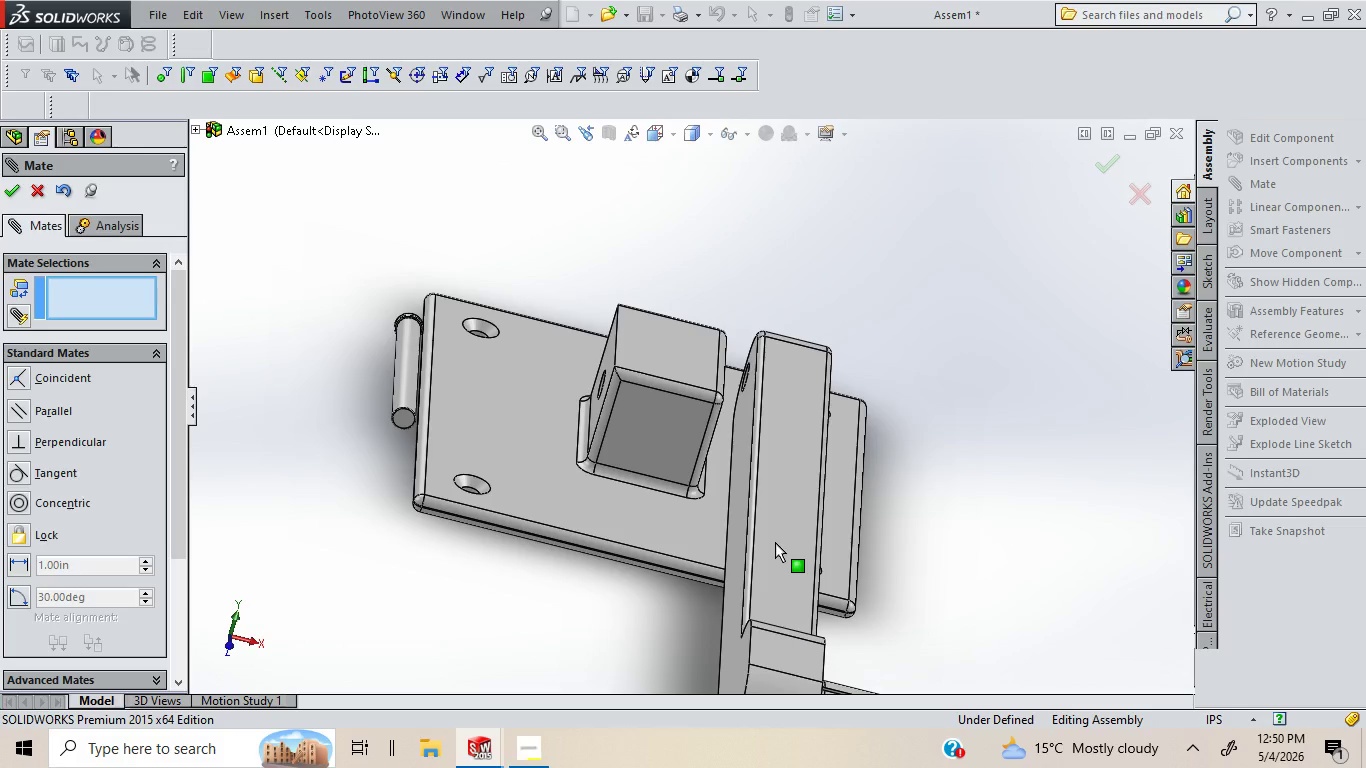 
key(ArrowRight)
 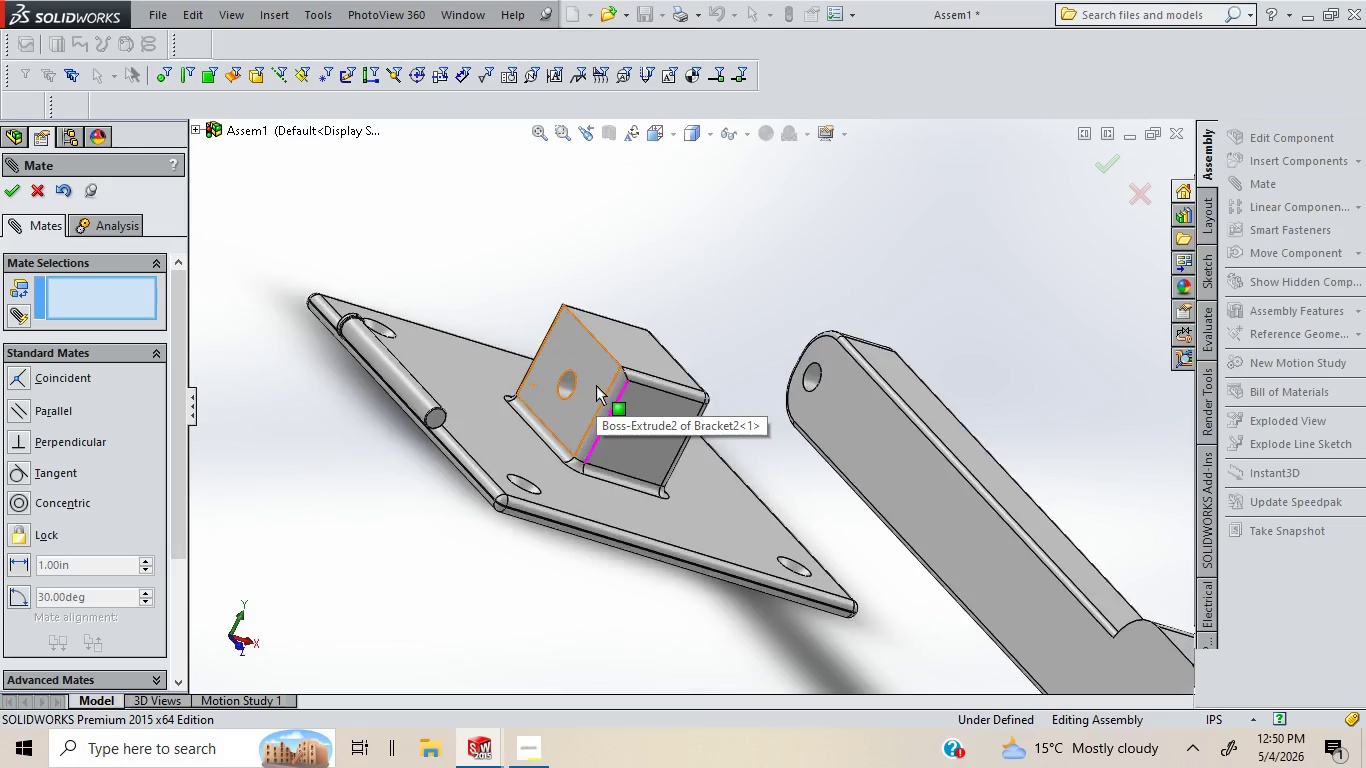 
key(ArrowRight)
 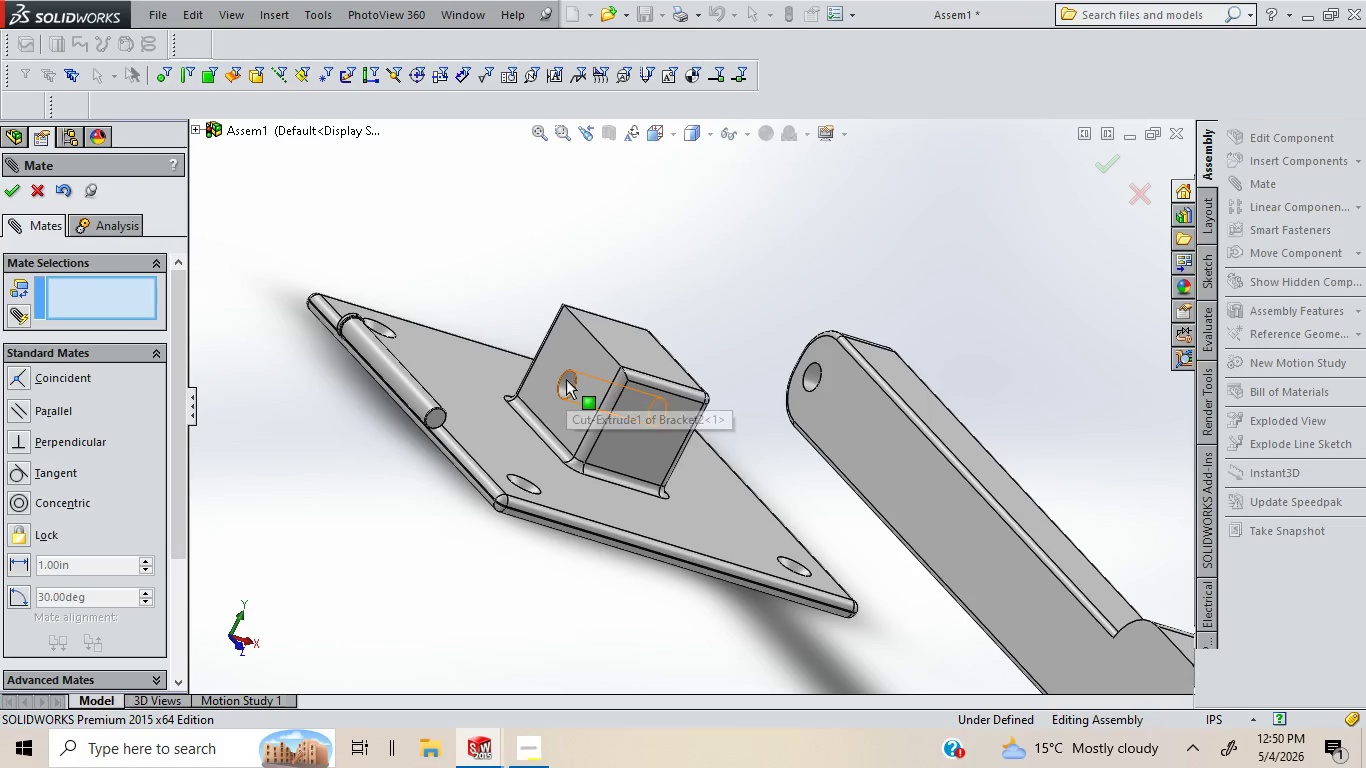 
left_click([566, 379])
 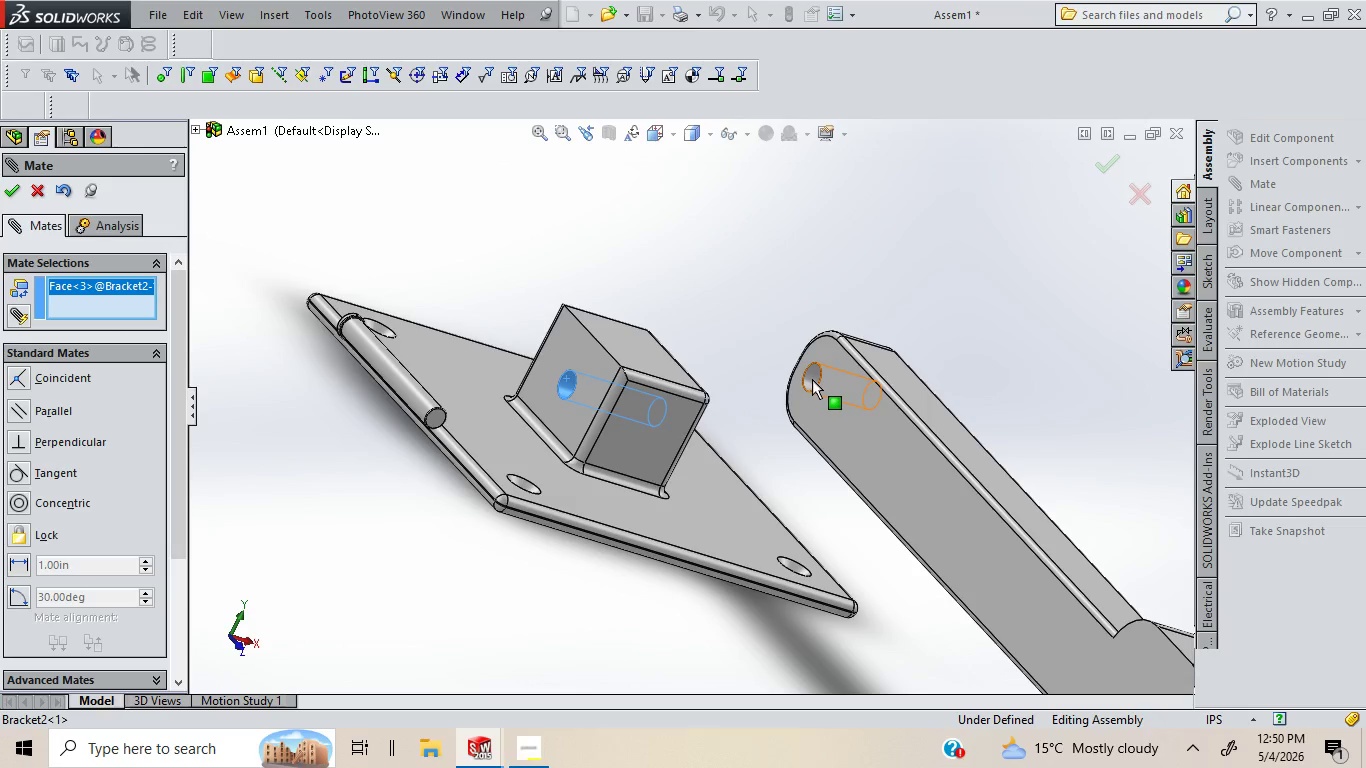 
left_click([810, 377])
 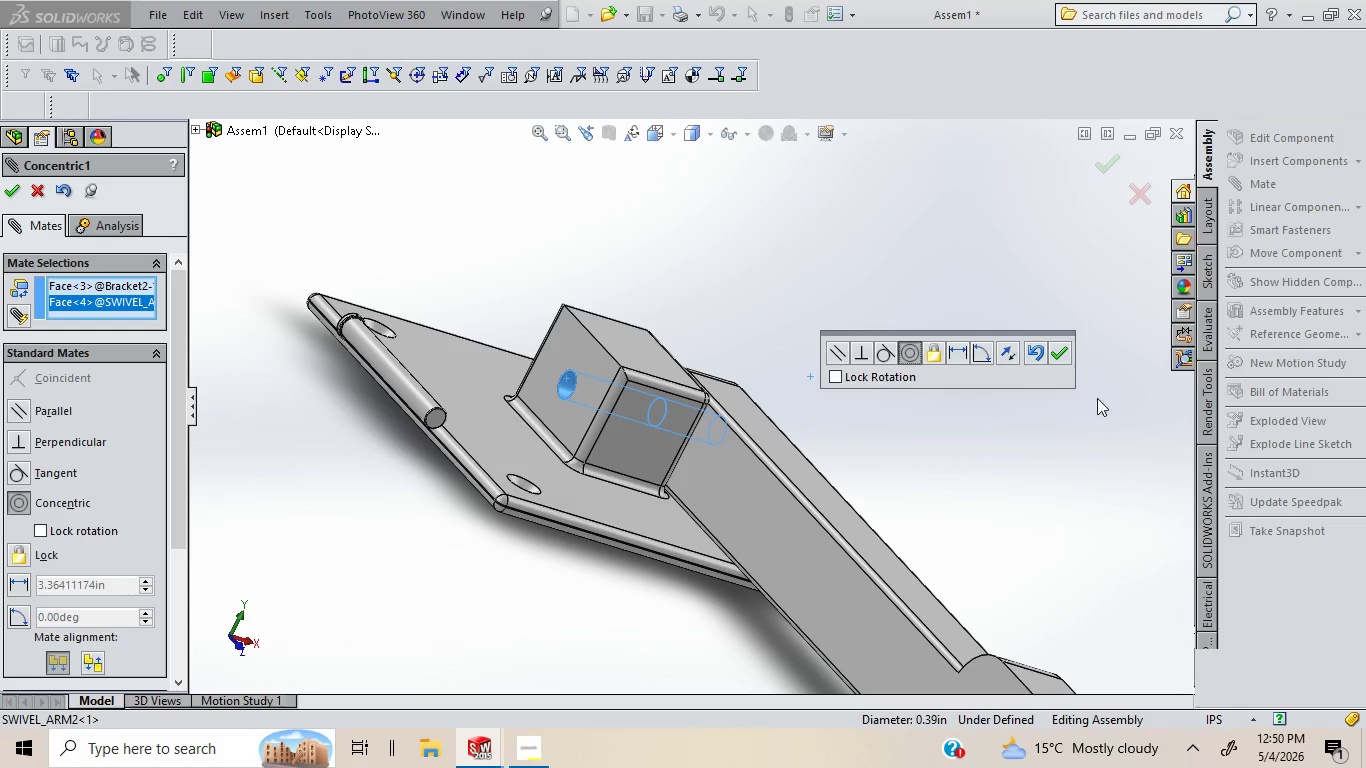 
left_click([1060, 351])
 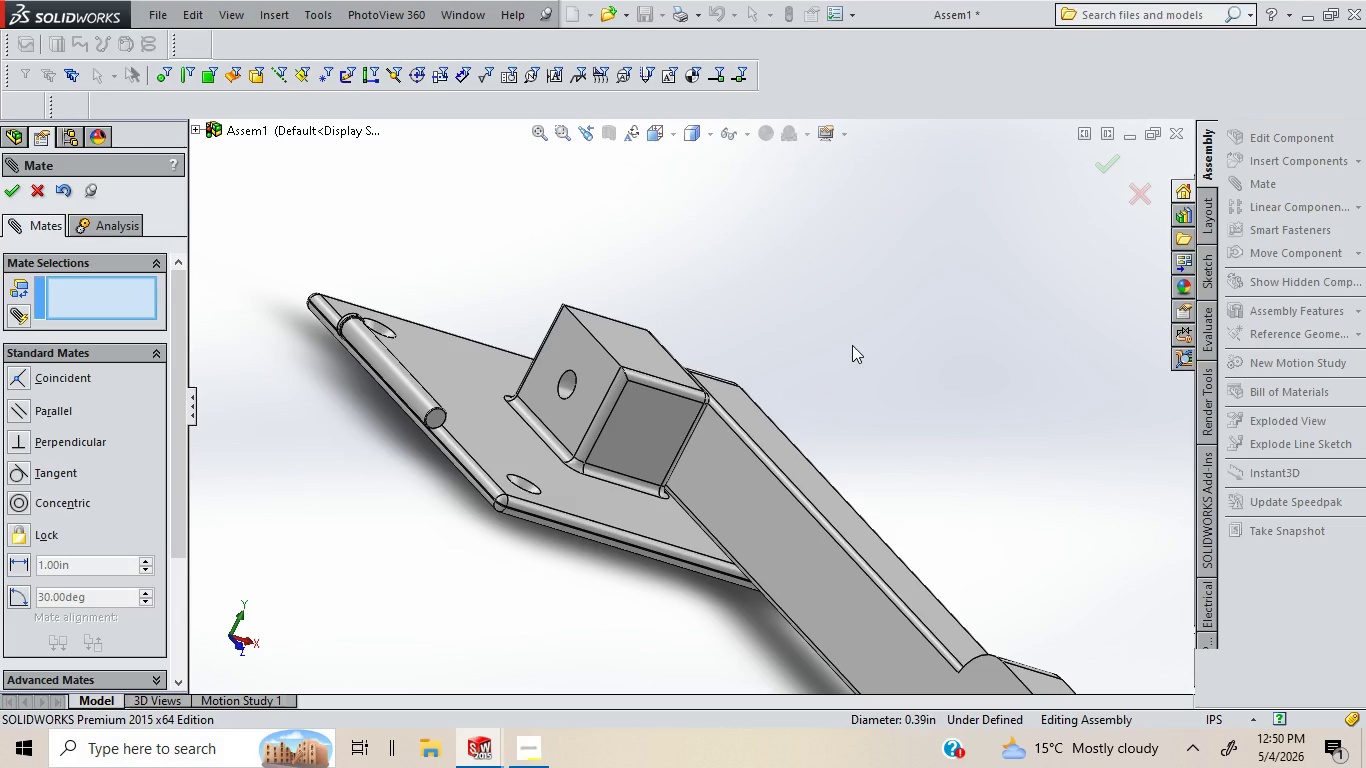 
wait(32.08)
 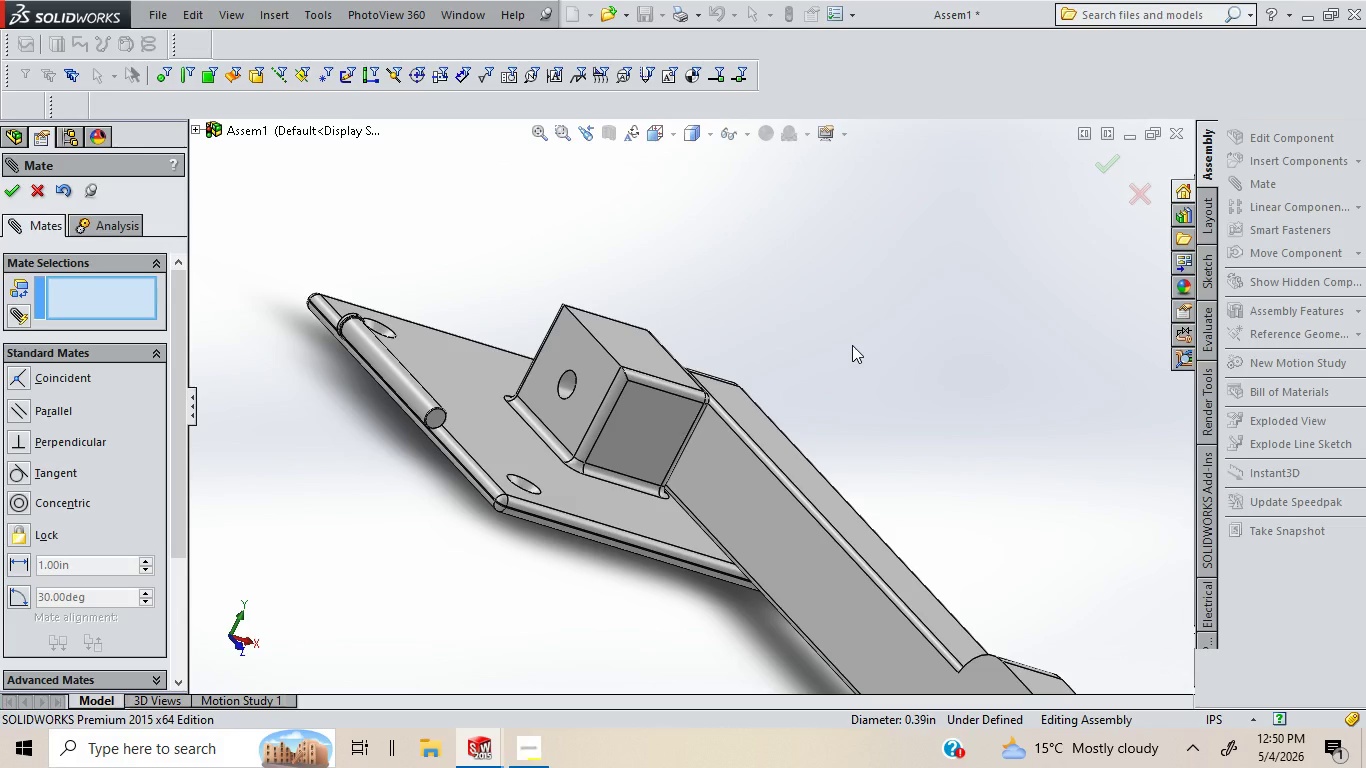 
left_click_drag(start_coordinate=[397, 366], to_coordinate=[336, 425])
 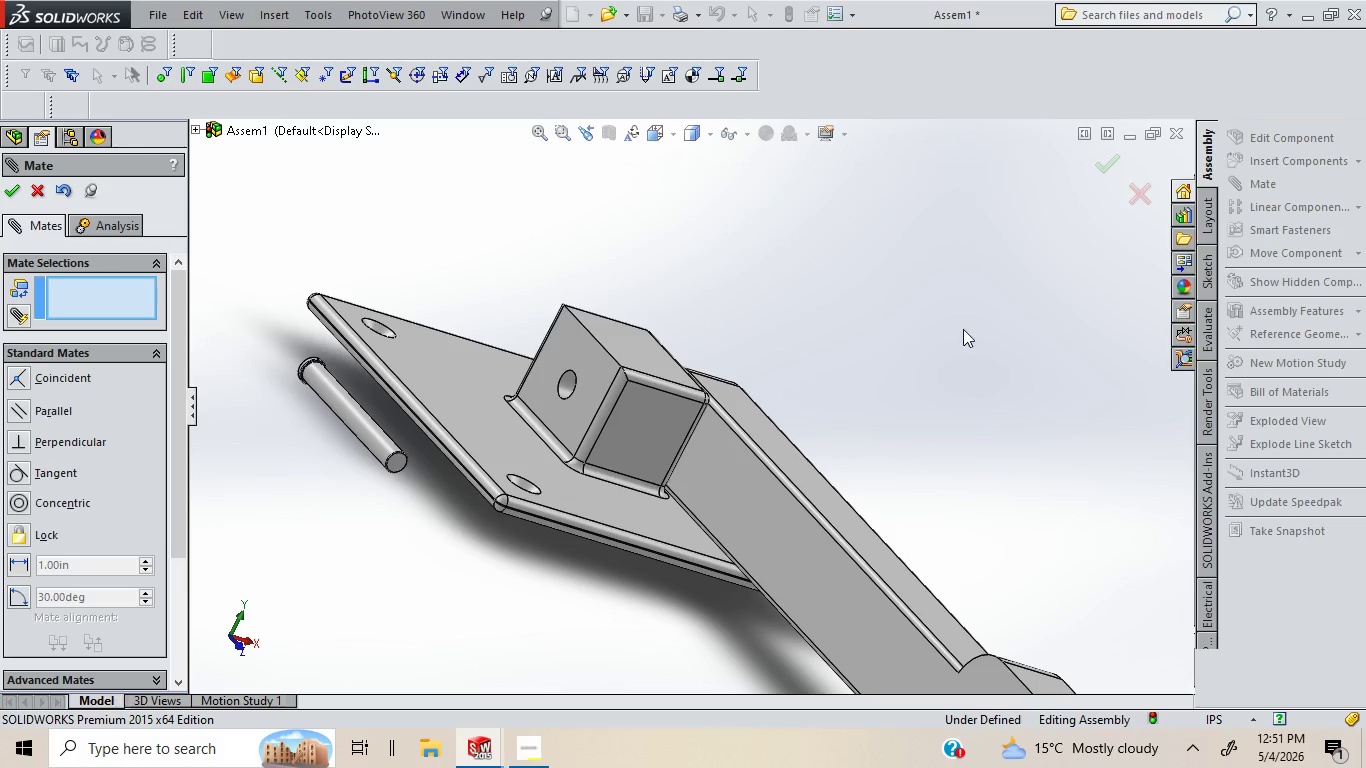 
left_click([1070, 373])
 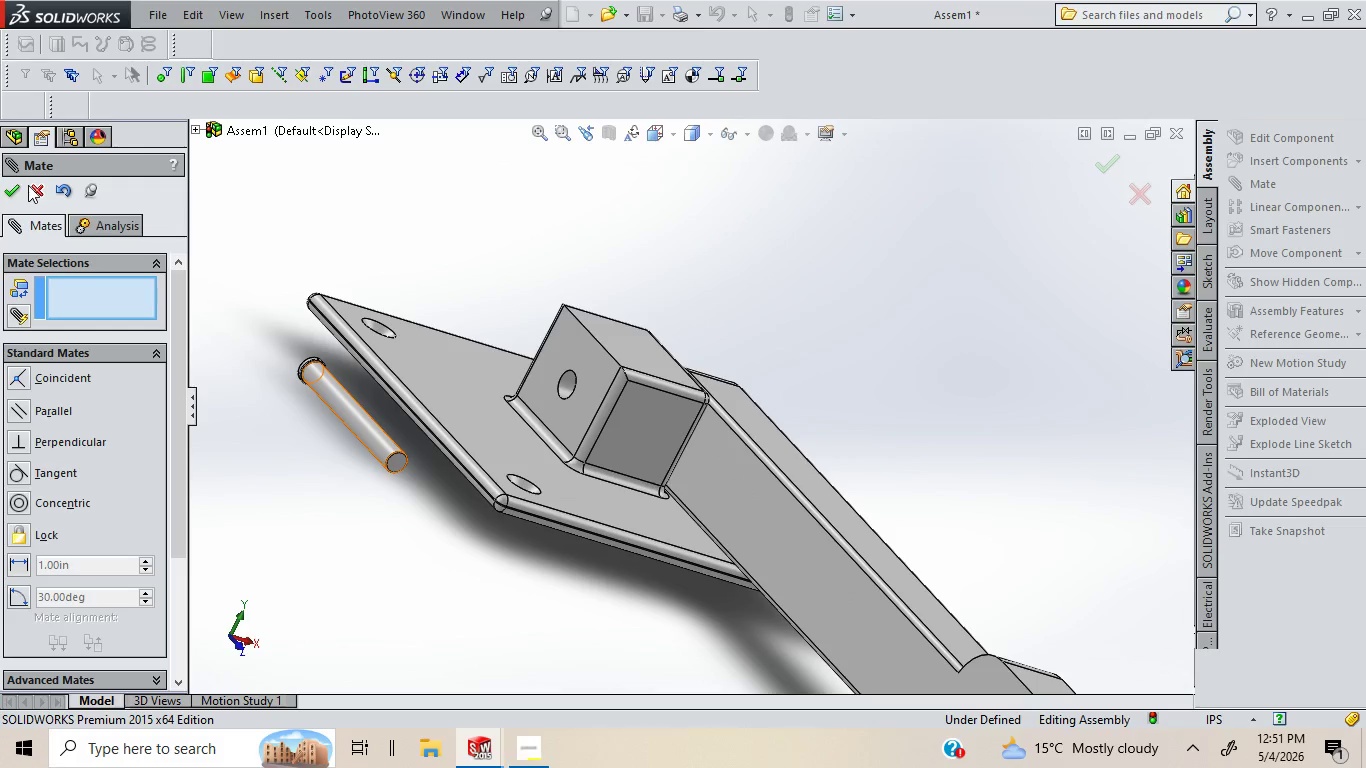 
left_click([33, 188])
 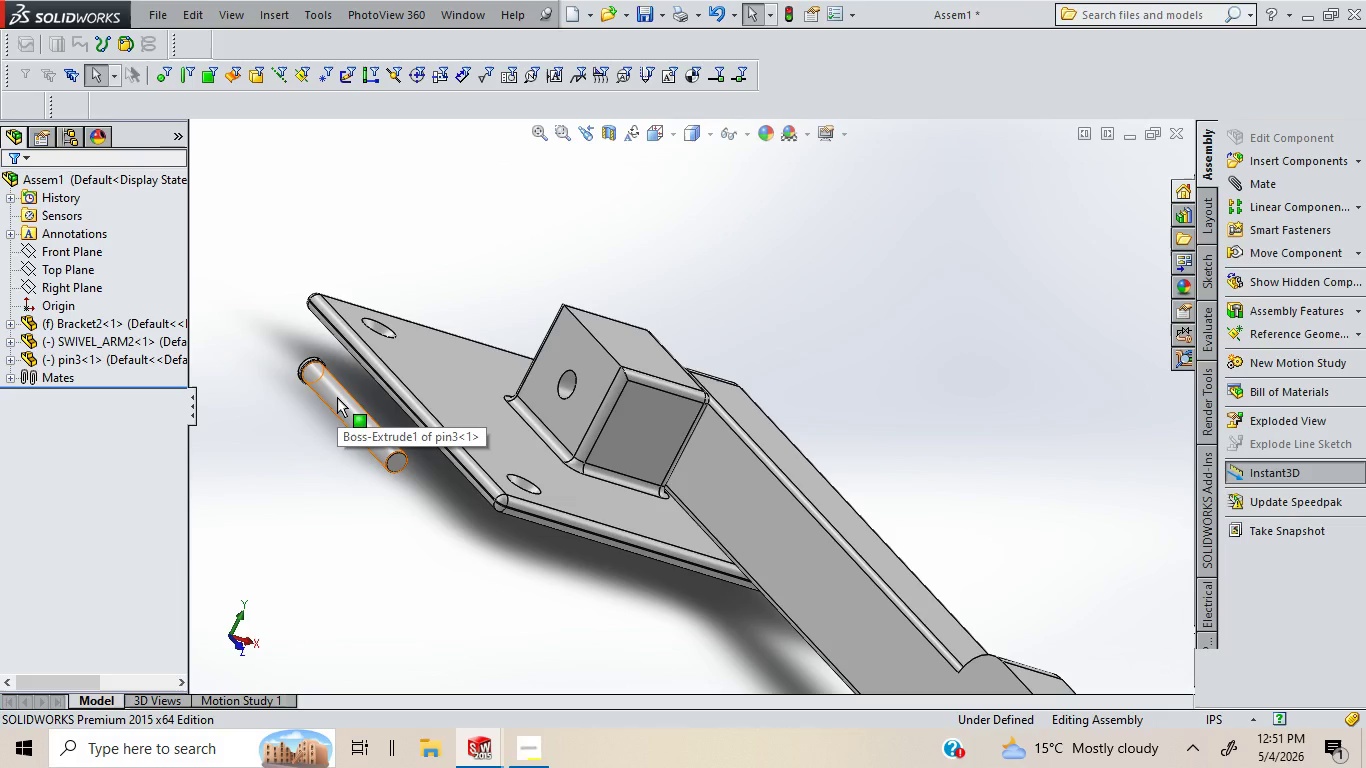 
wait(8.05)
 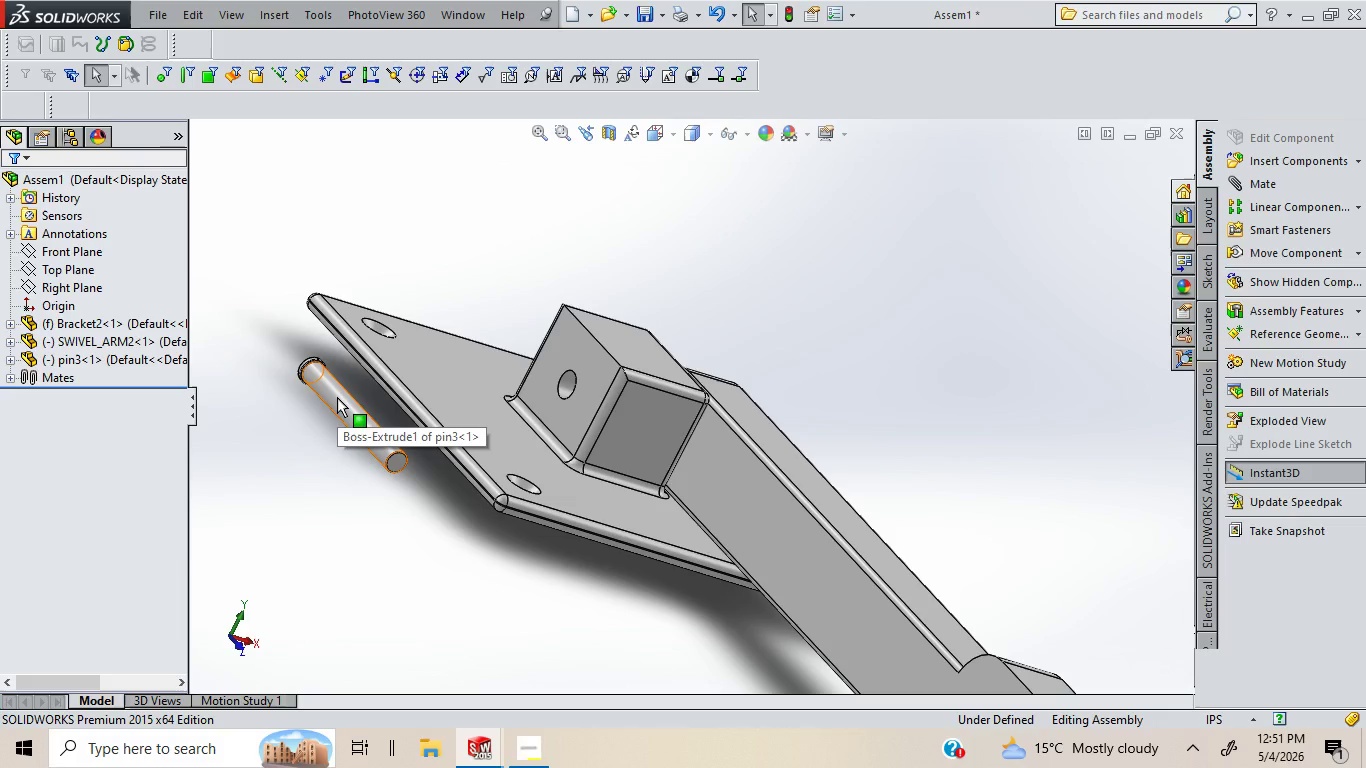 
left_click([1358, 251])
 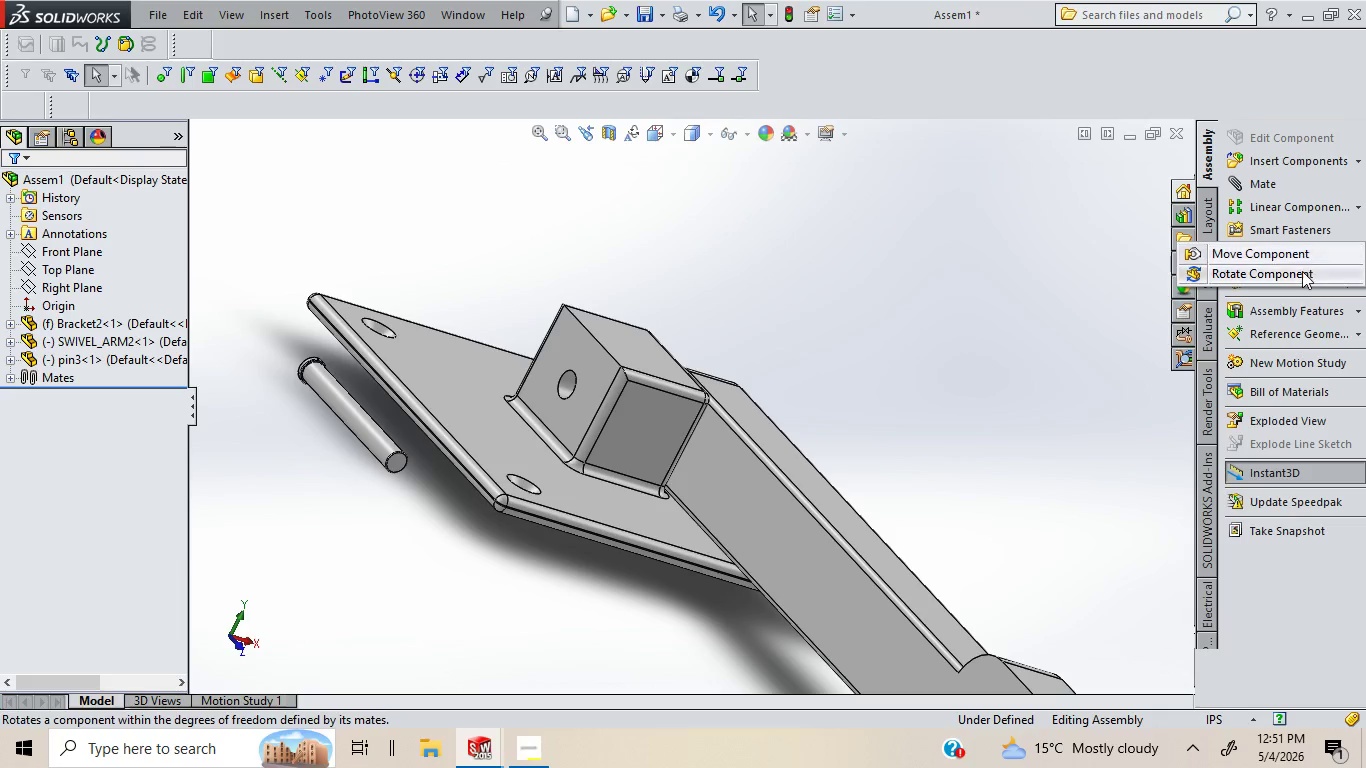 
left_click([1301, 273])
 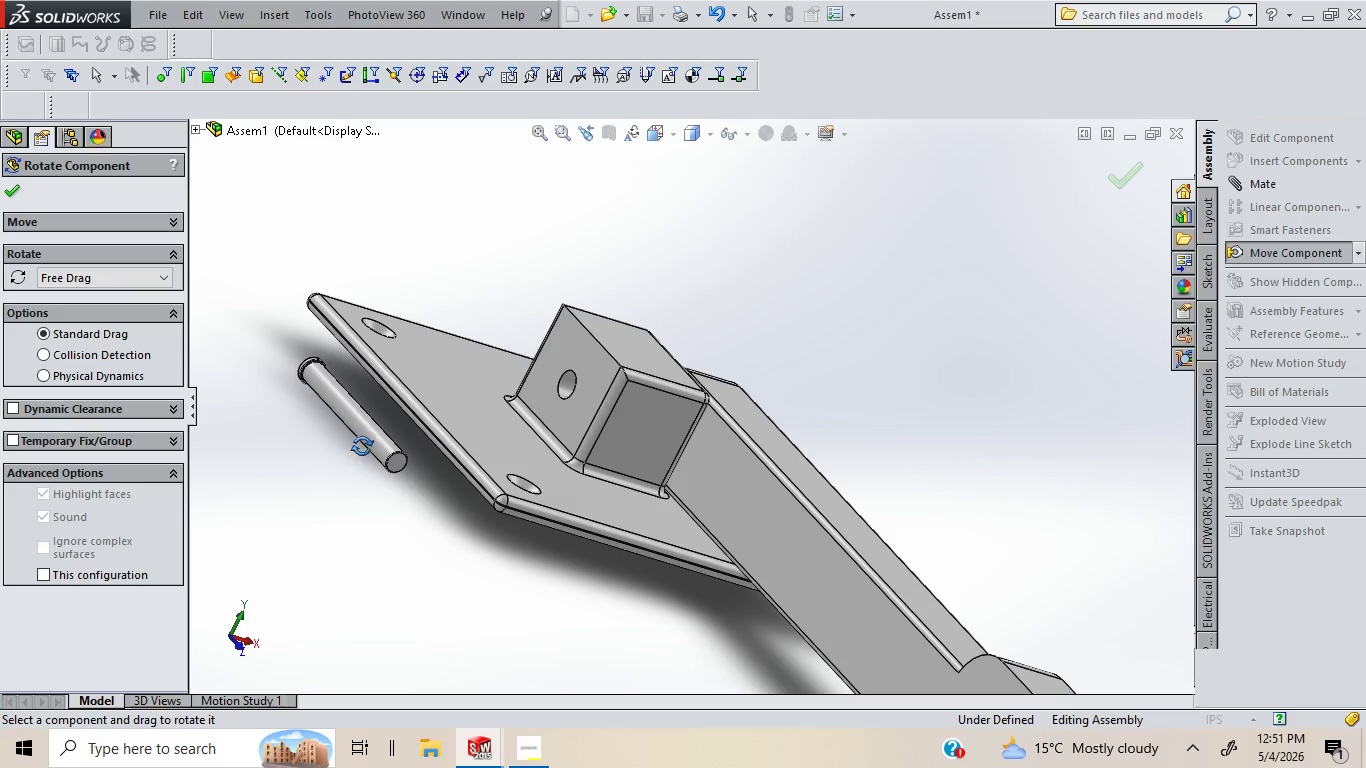 
left_click_drag(start_coordinate=[371, 445], to_coordinate=[512, 243])
 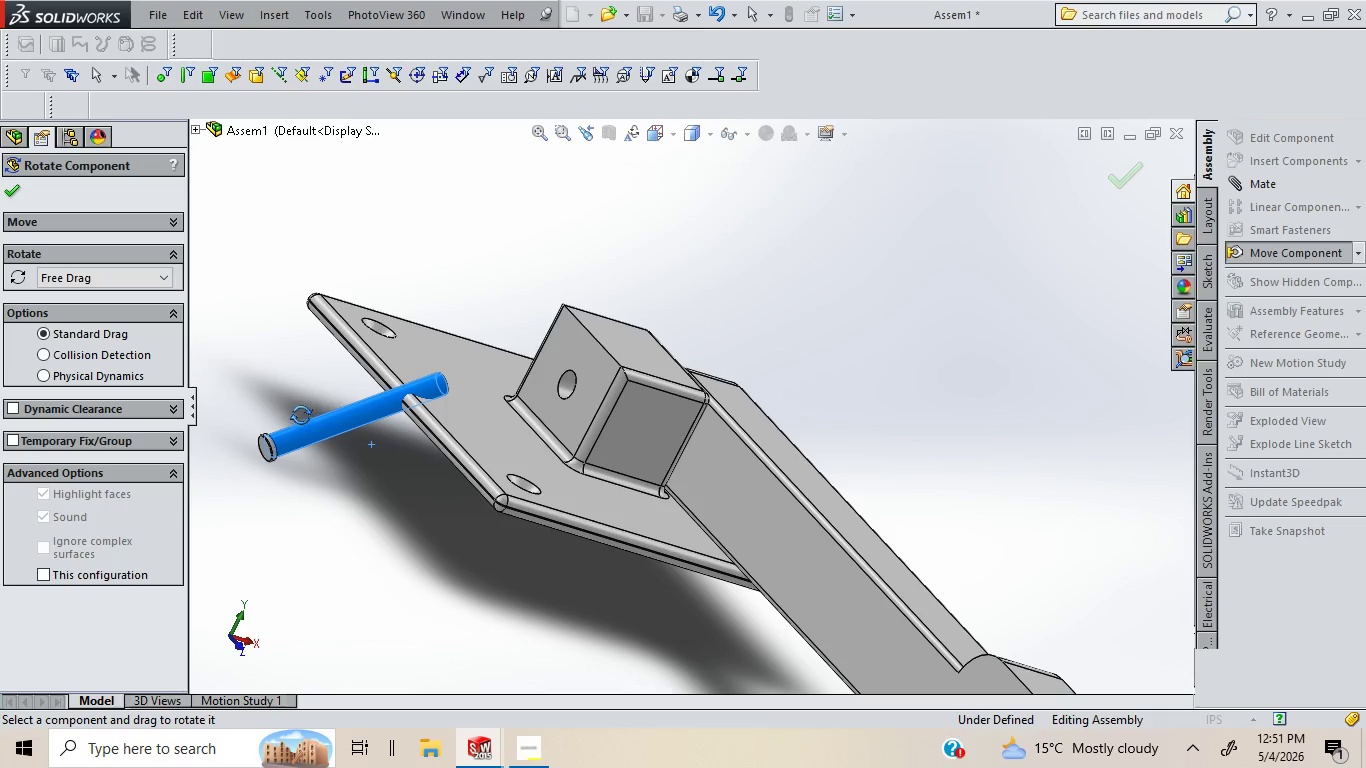 
left_click([283, 391])
 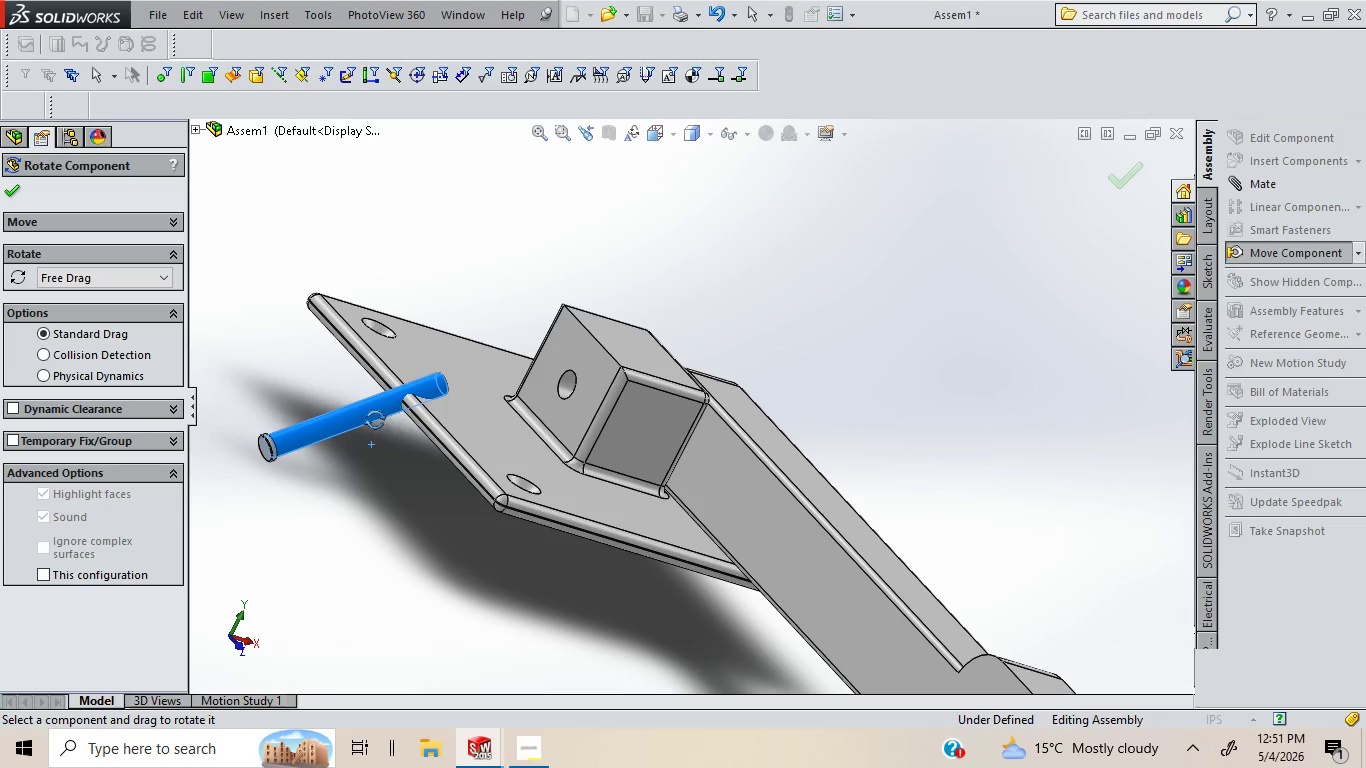 
left_click([367, 421])
 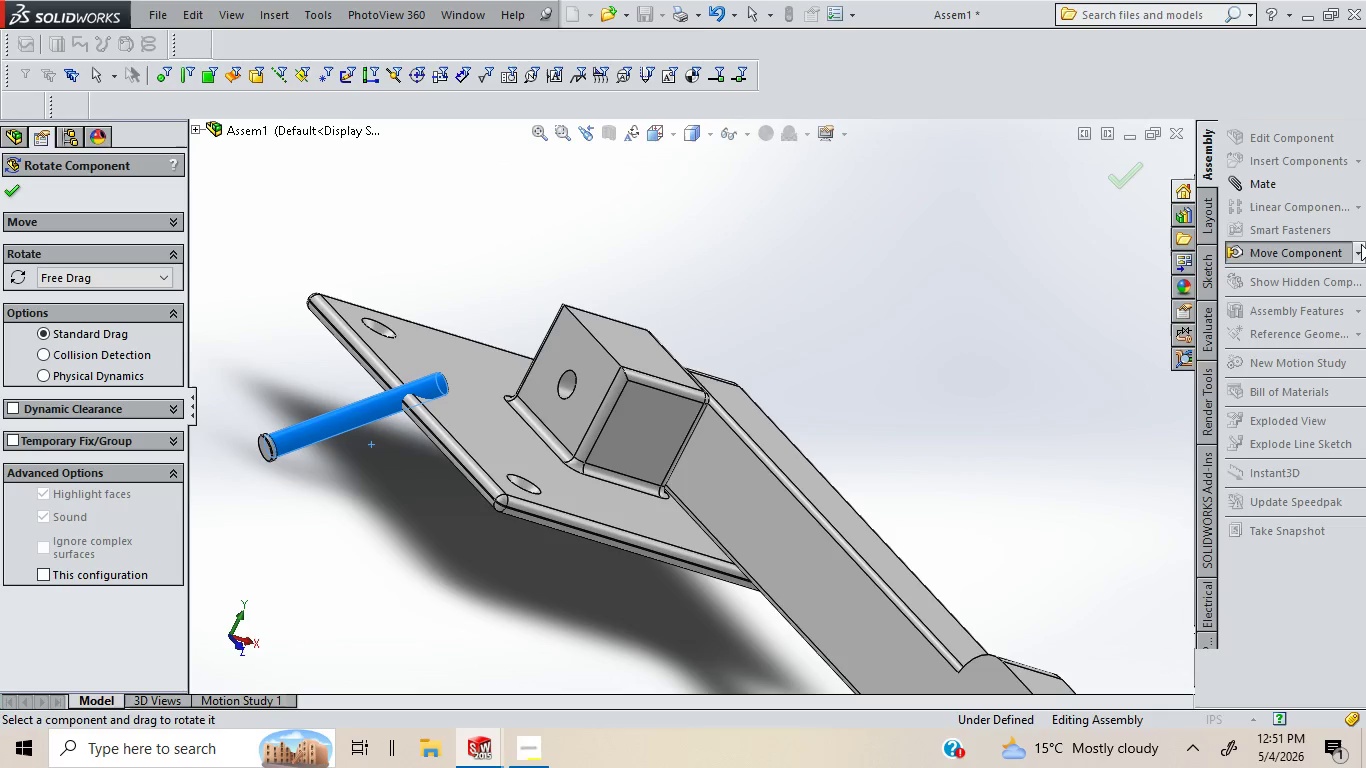 
left_click([1361, 247])
 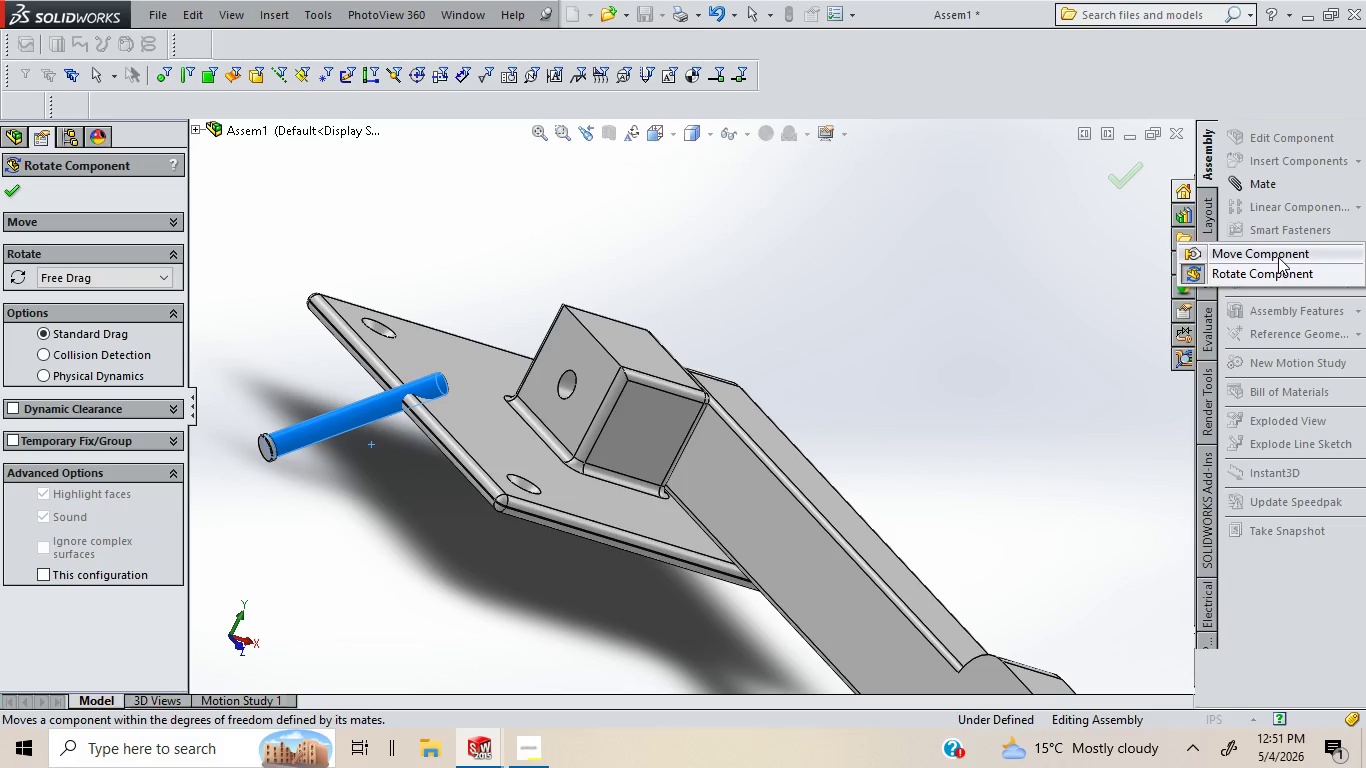 
left_click([1278, 257])
 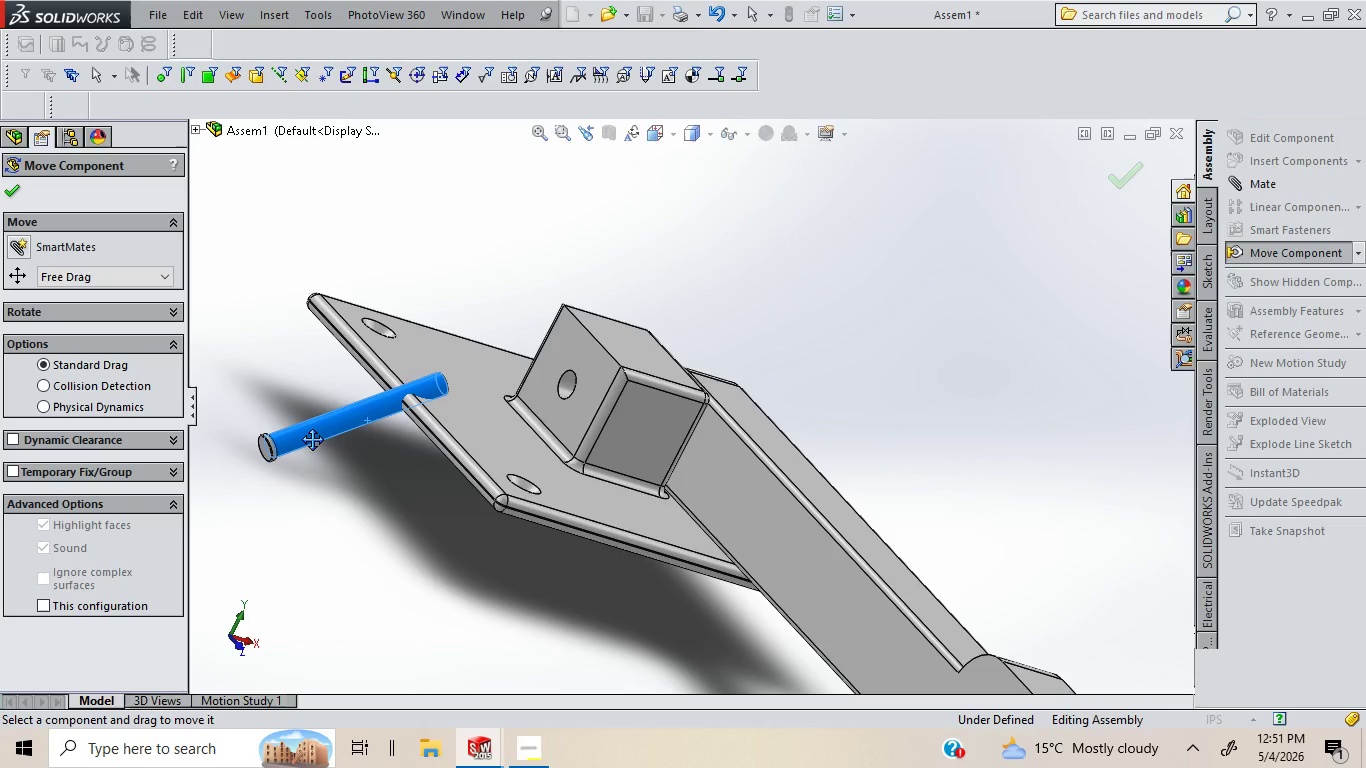 
left_click_drag(start_coordinate=[312, 440], to_coordinate=[408, 396])
 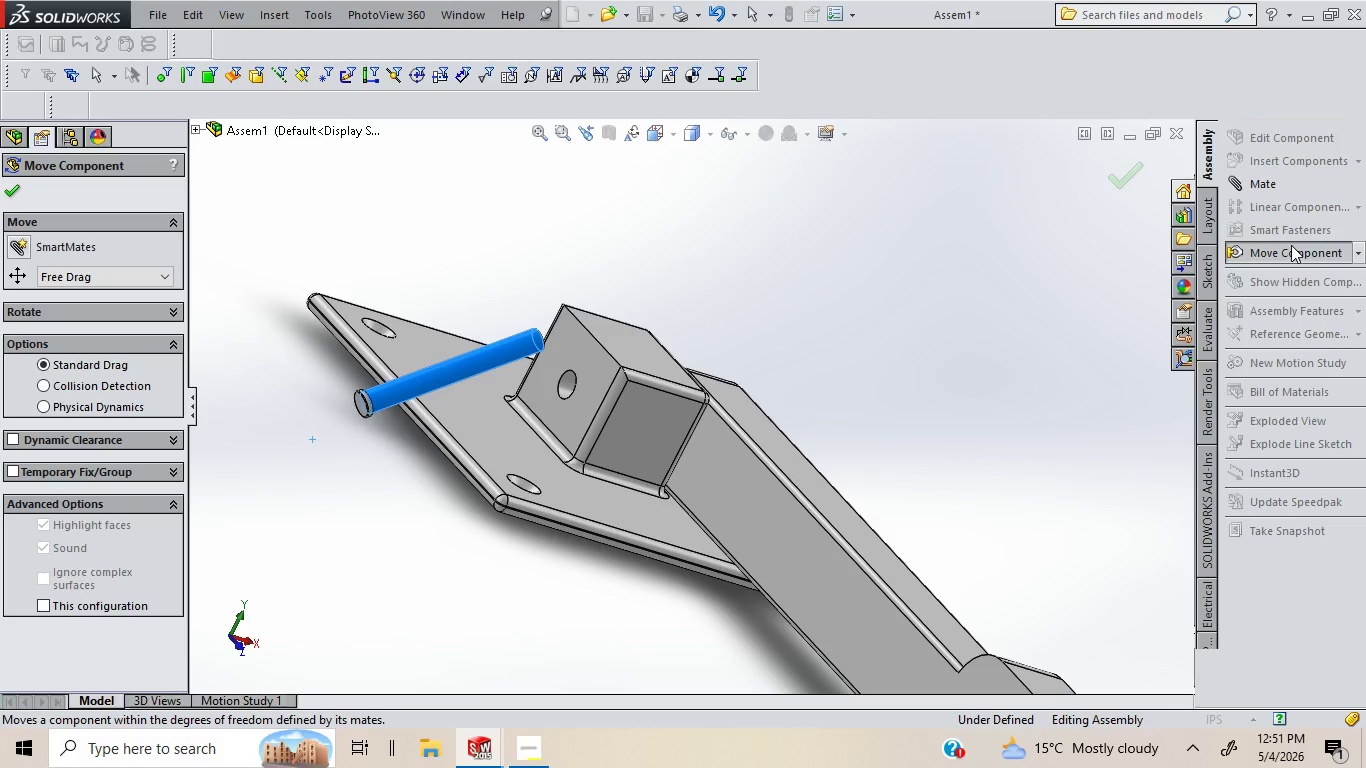 
left_click([903, 305])
 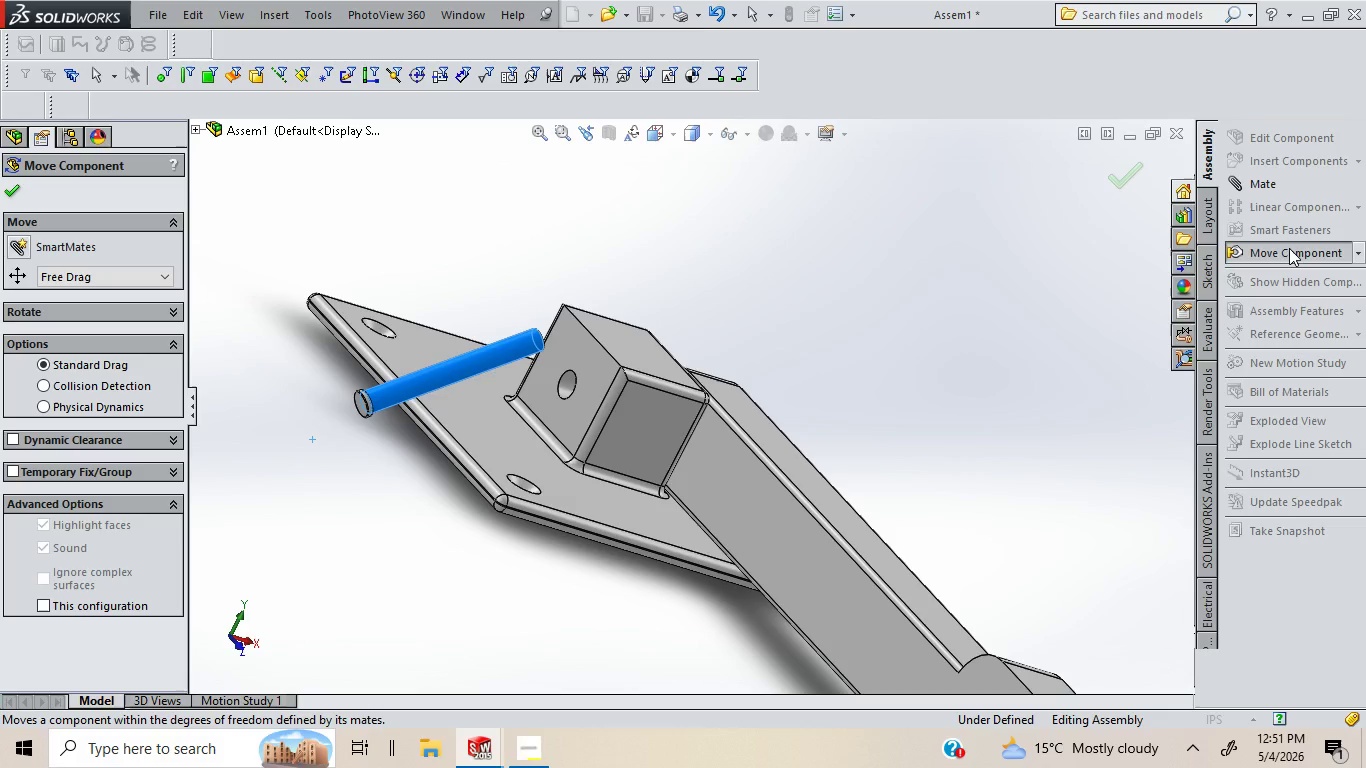 
left_click([1289, 248])
 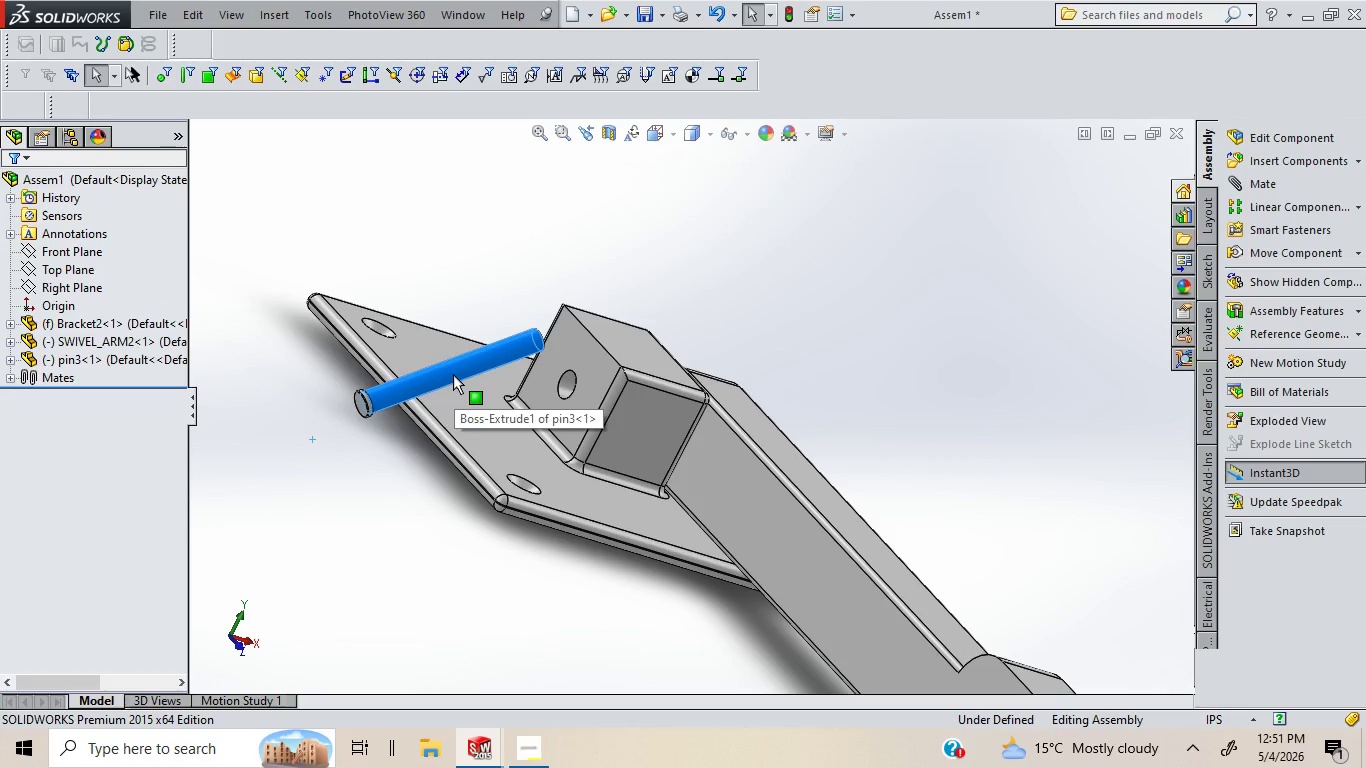 
left_click([453, 374])
 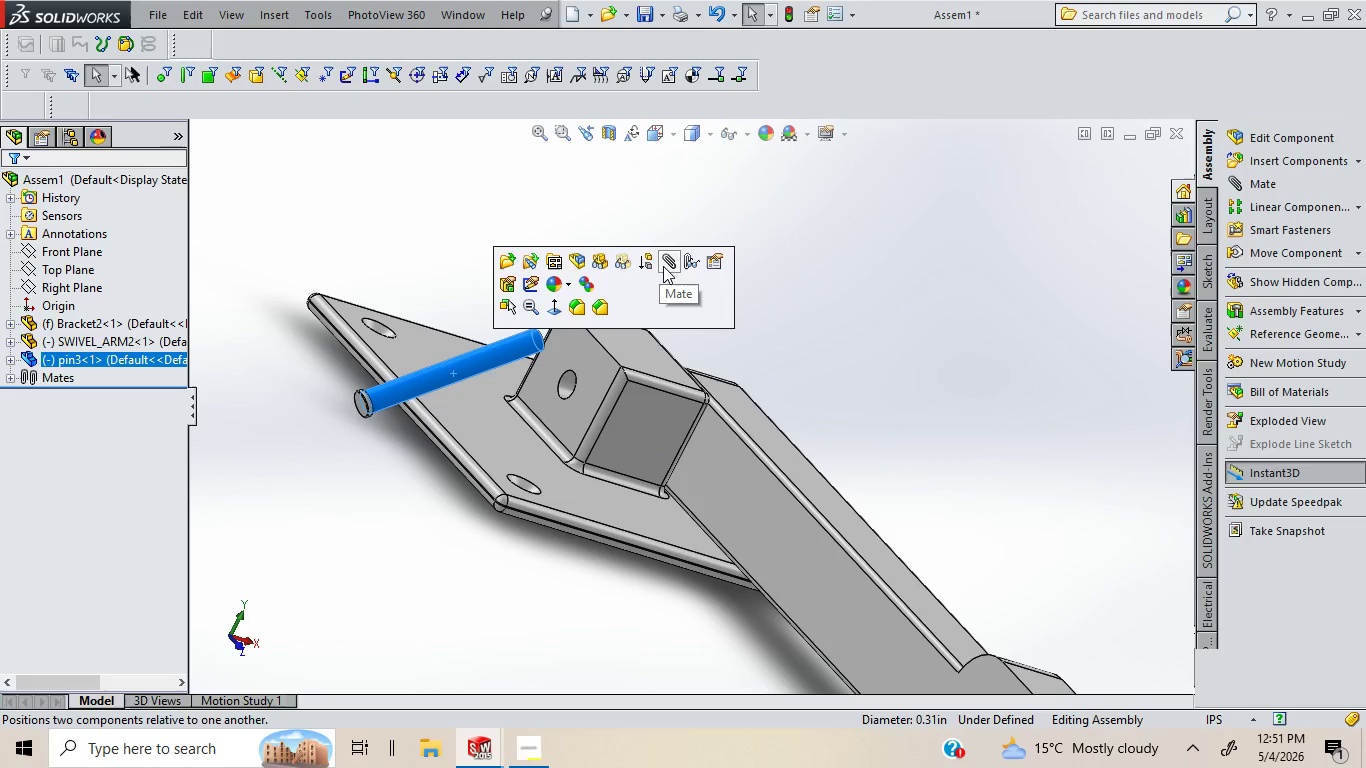 
left_click([665, 266])
 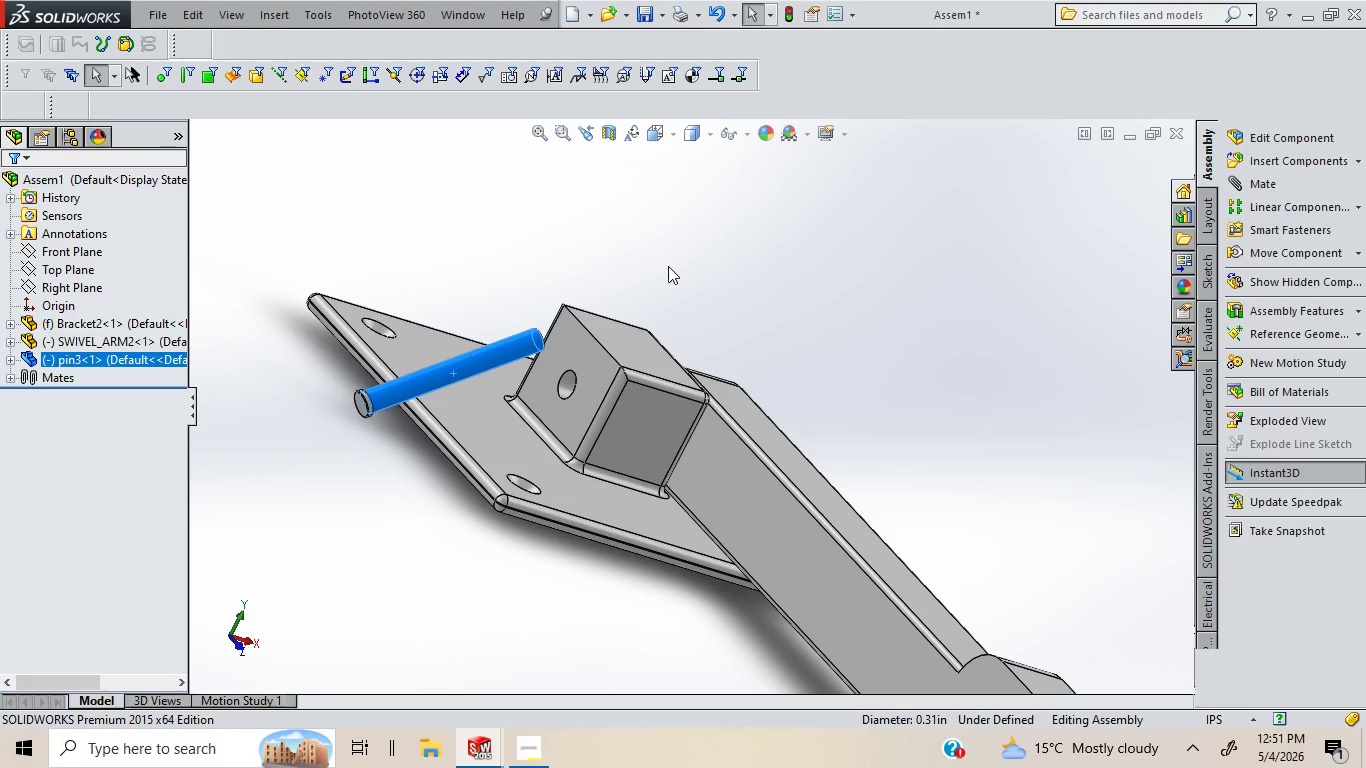 
key(ArrowLeft)
 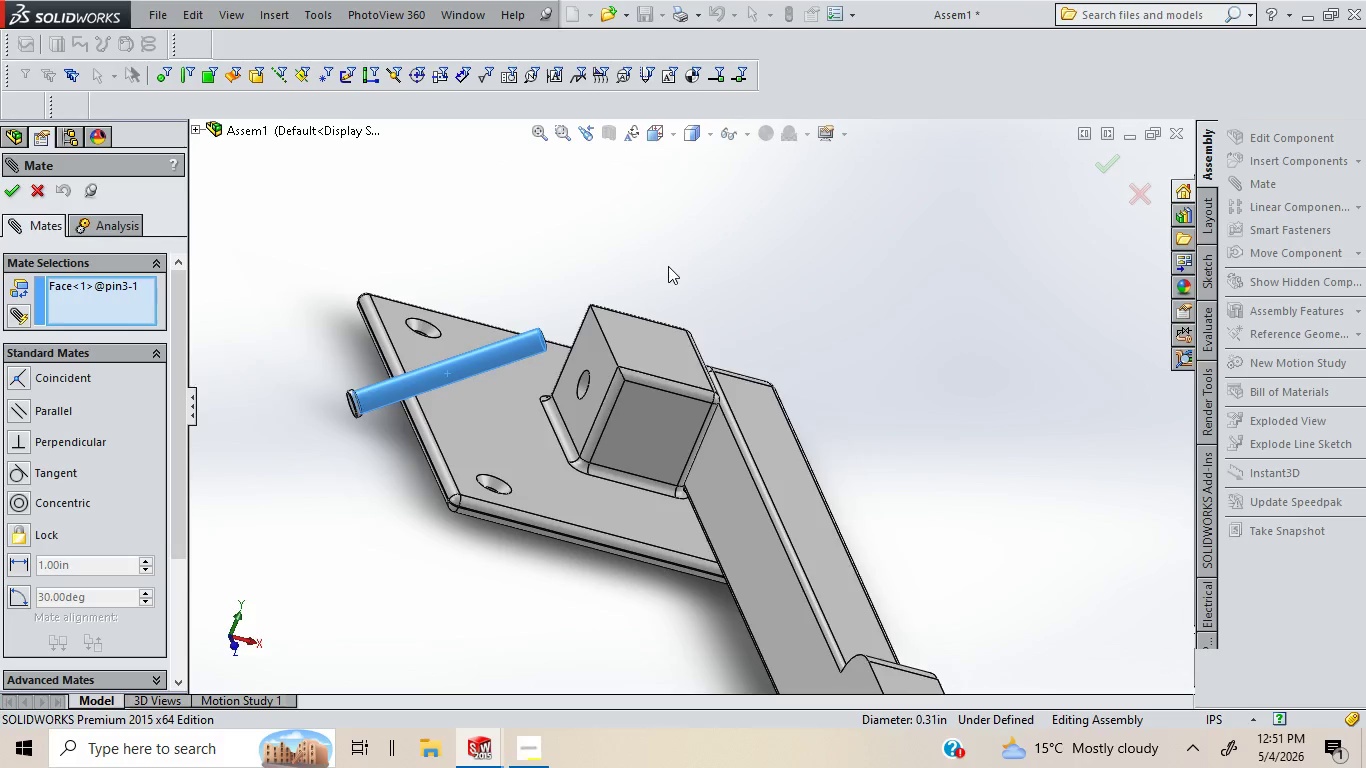 
key(ArrowLeft)
 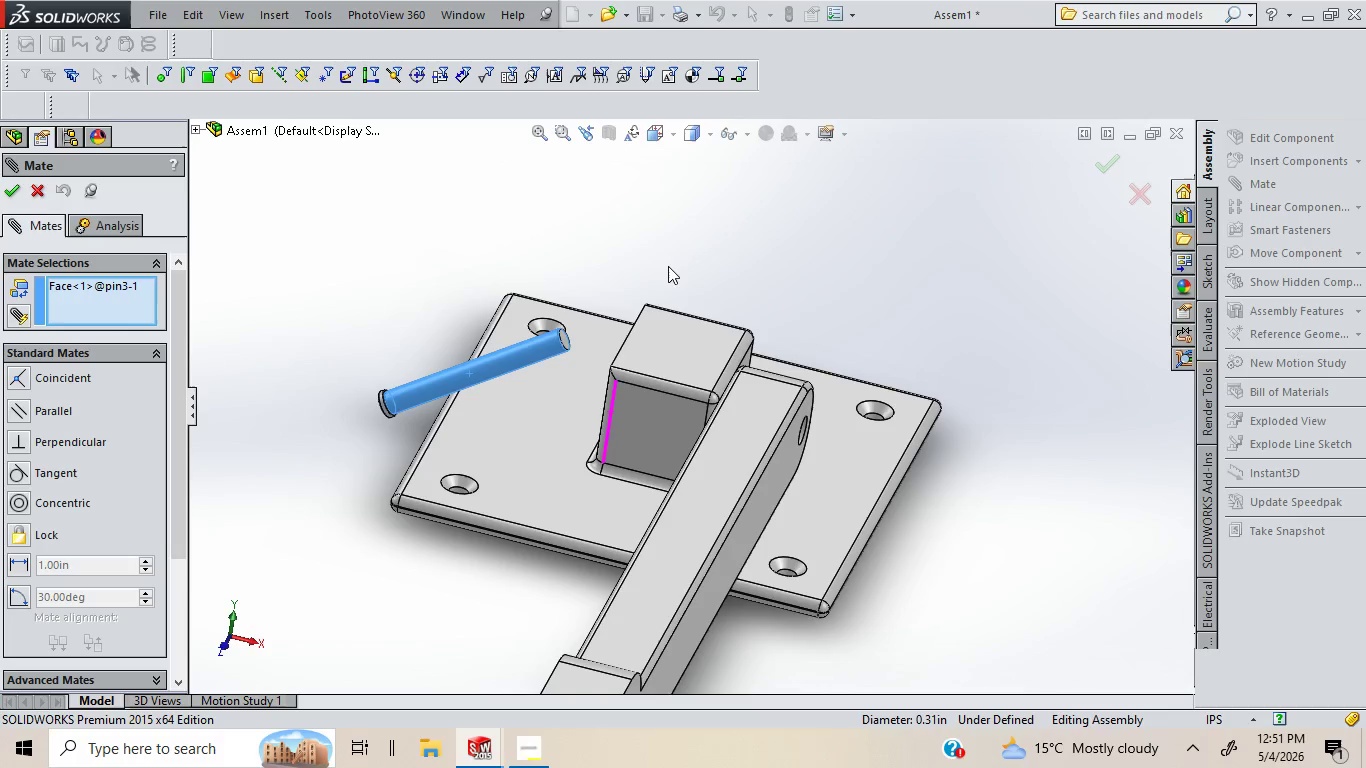 
key(ArrowLeft)
 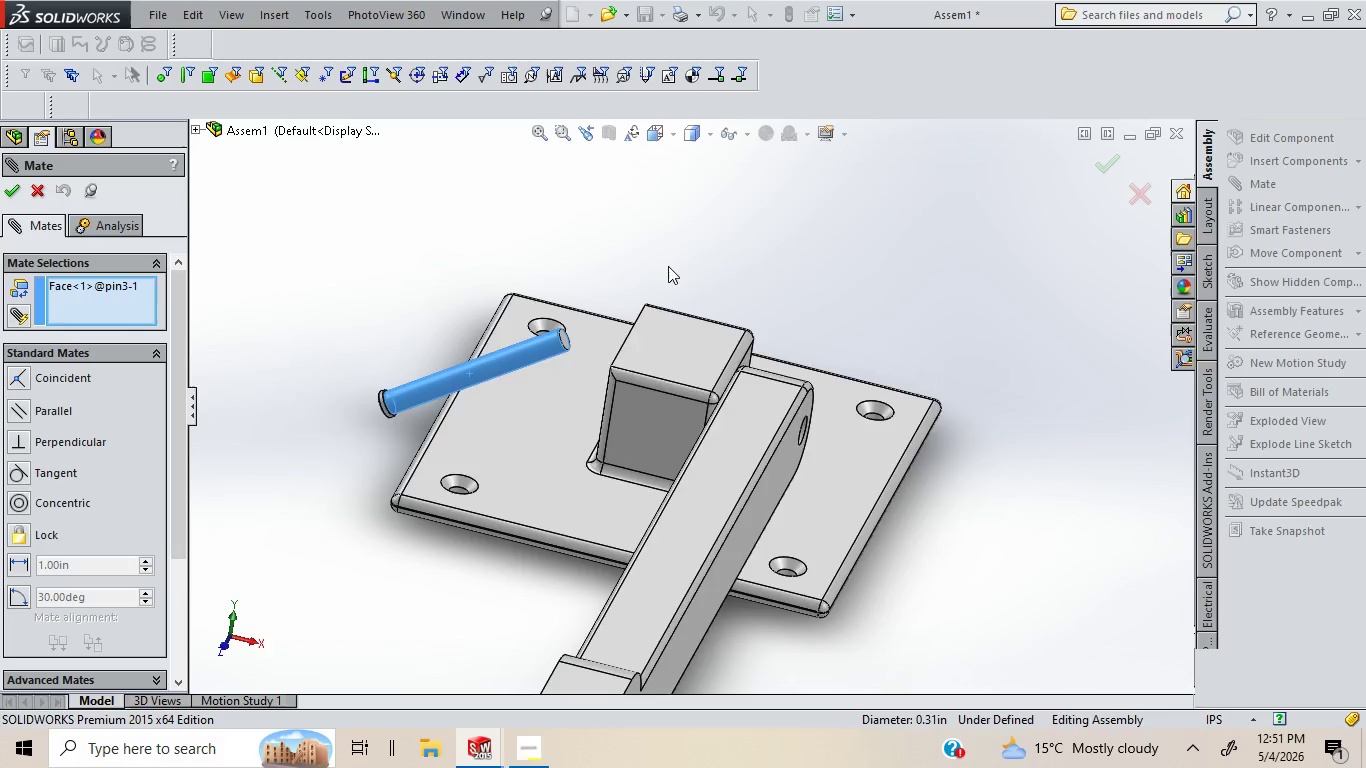 
key(ArrowLeft)
 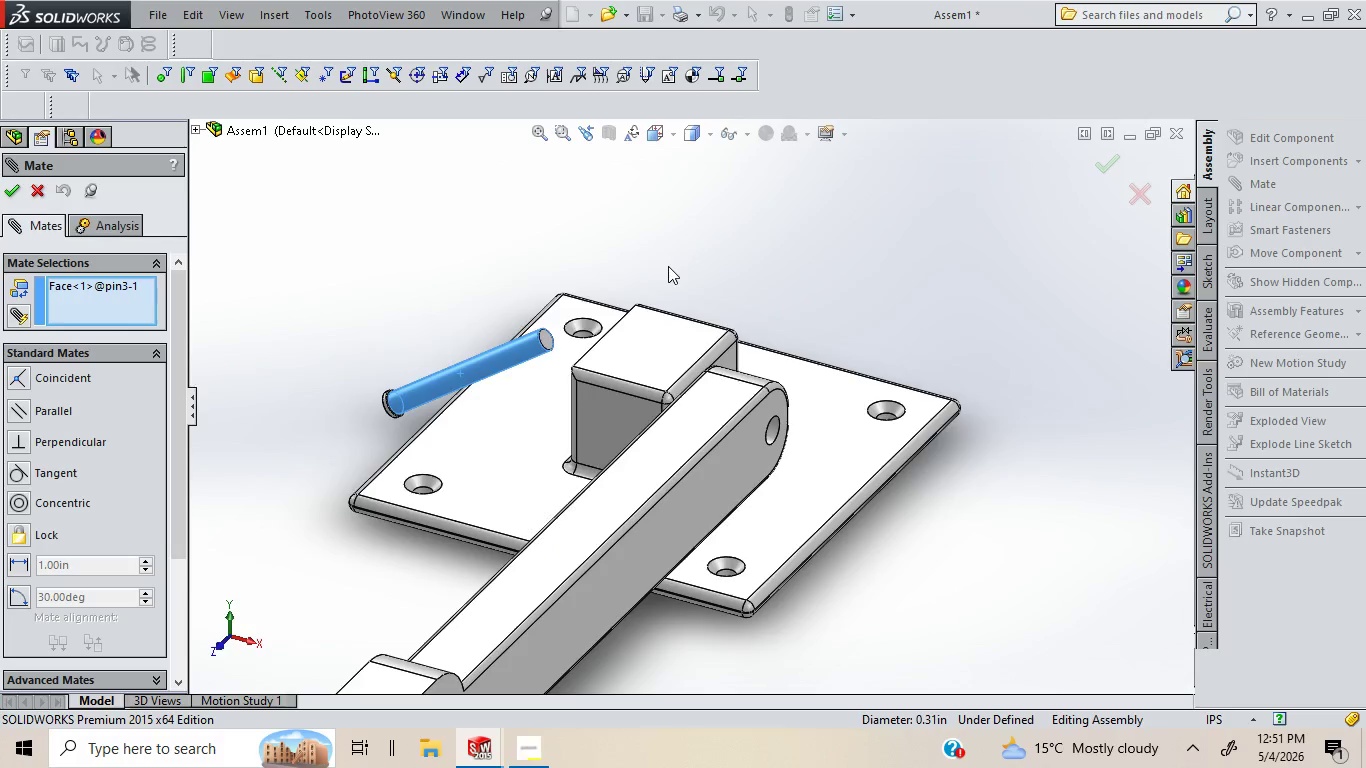 
key(ArrowLeft)
 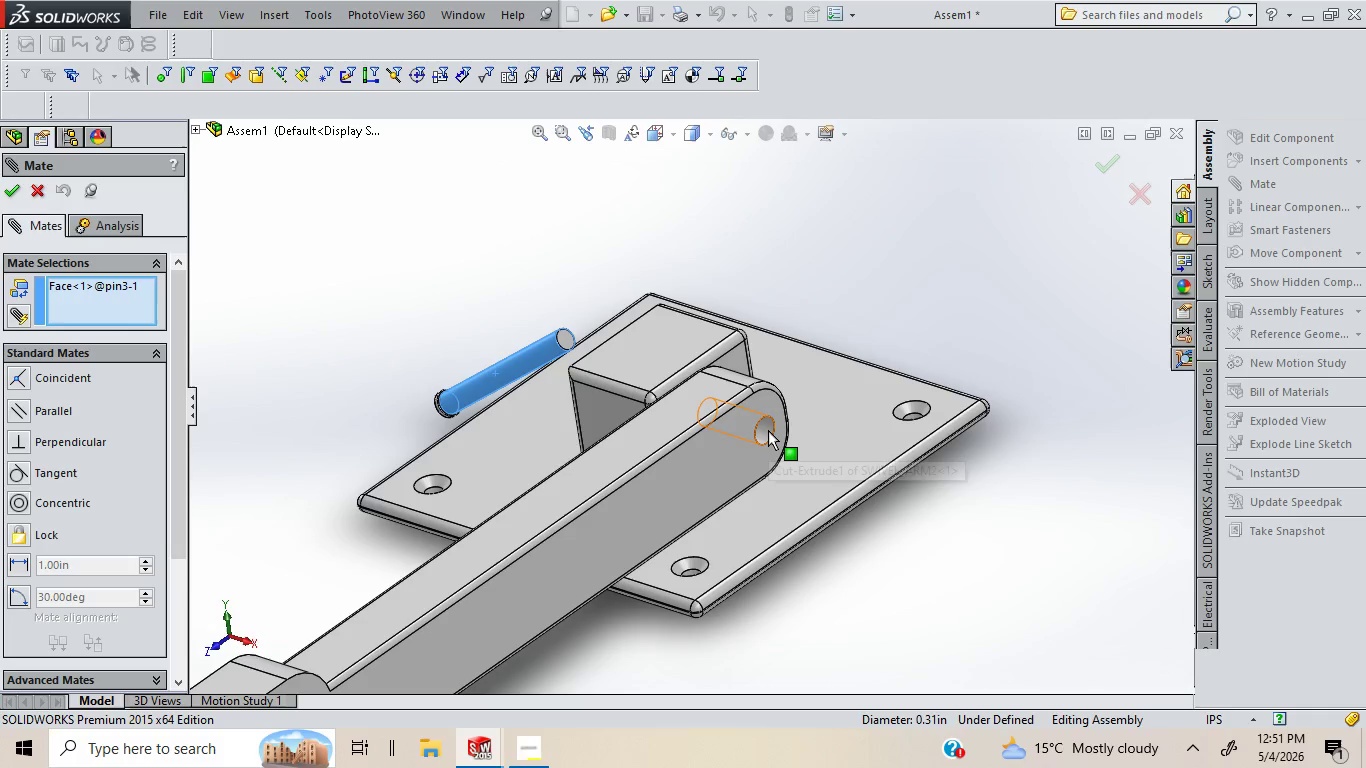 
left_click([768, 430])
 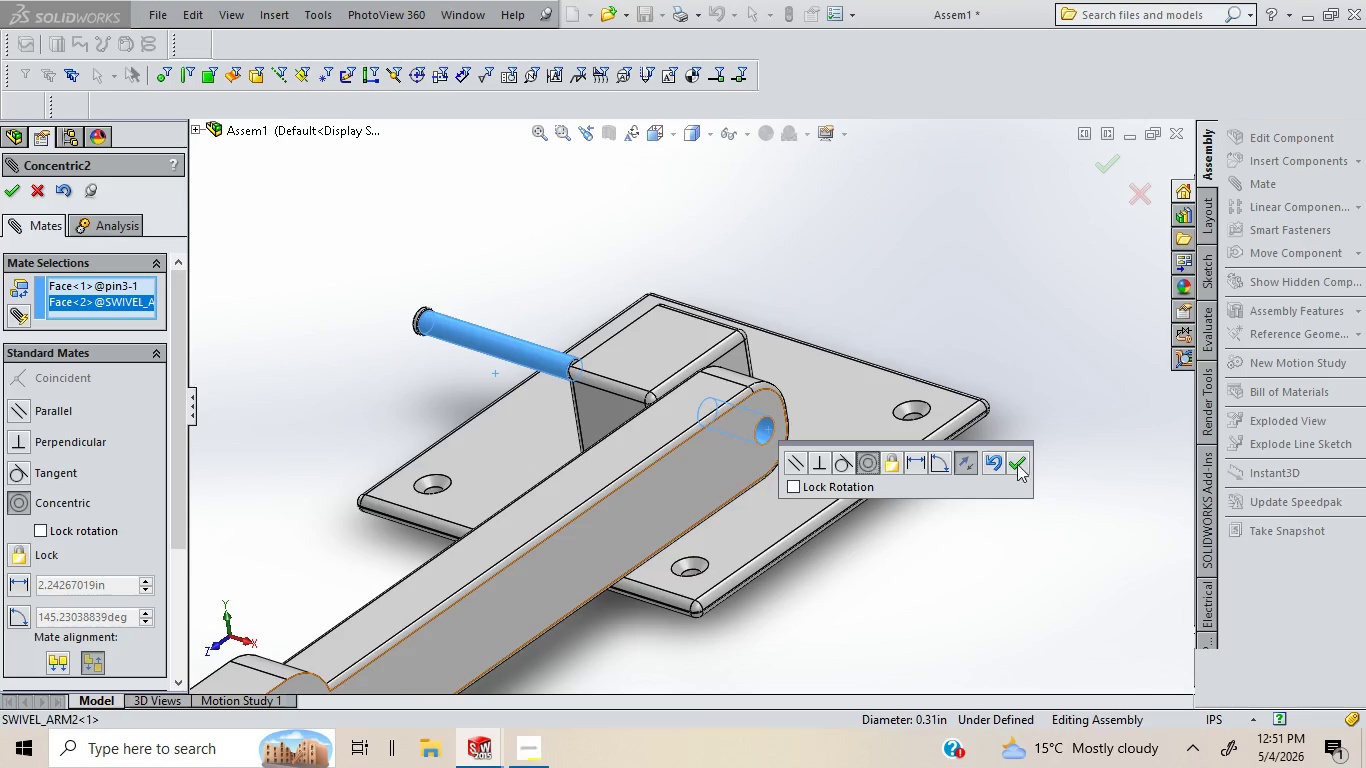 
left_click([1018, 464])
 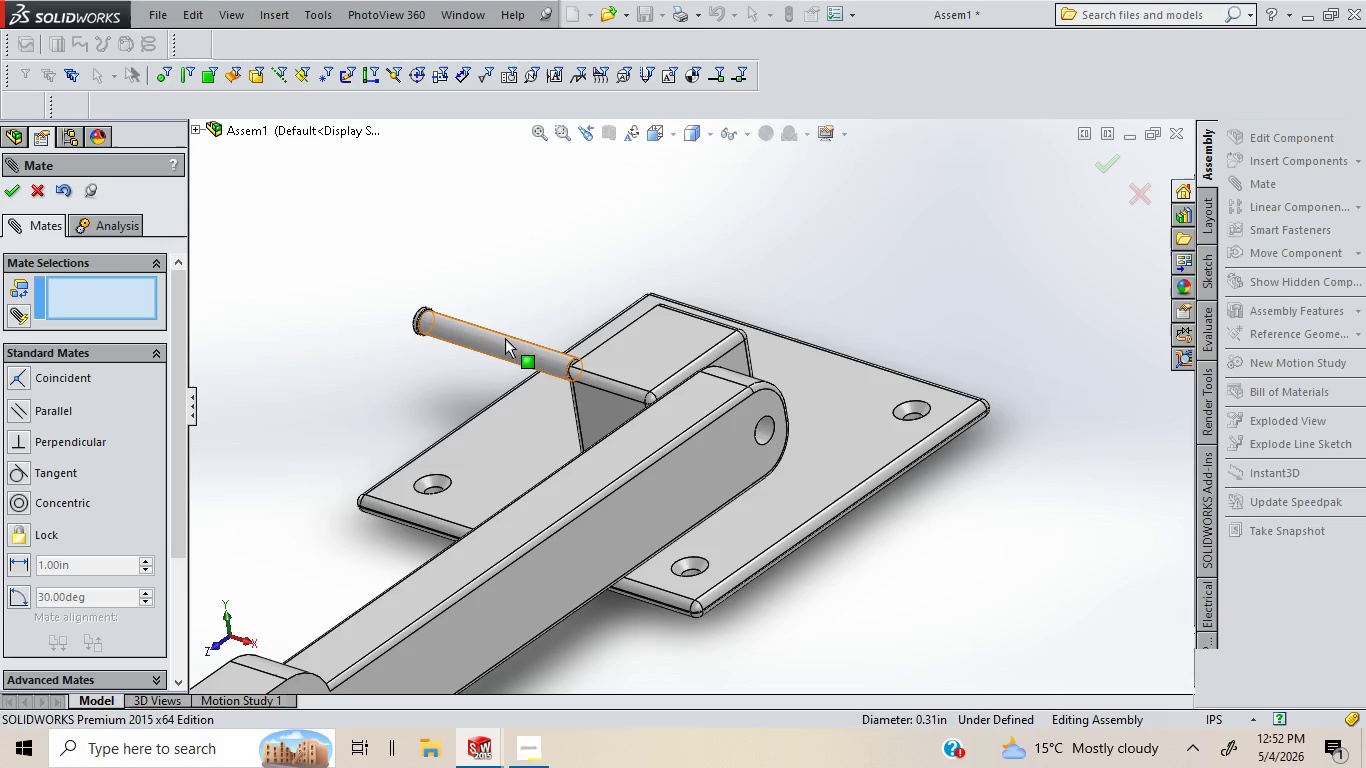 
left_click_drag(start_coordinate=[503, 342], to_coordinate=[718, 404])
 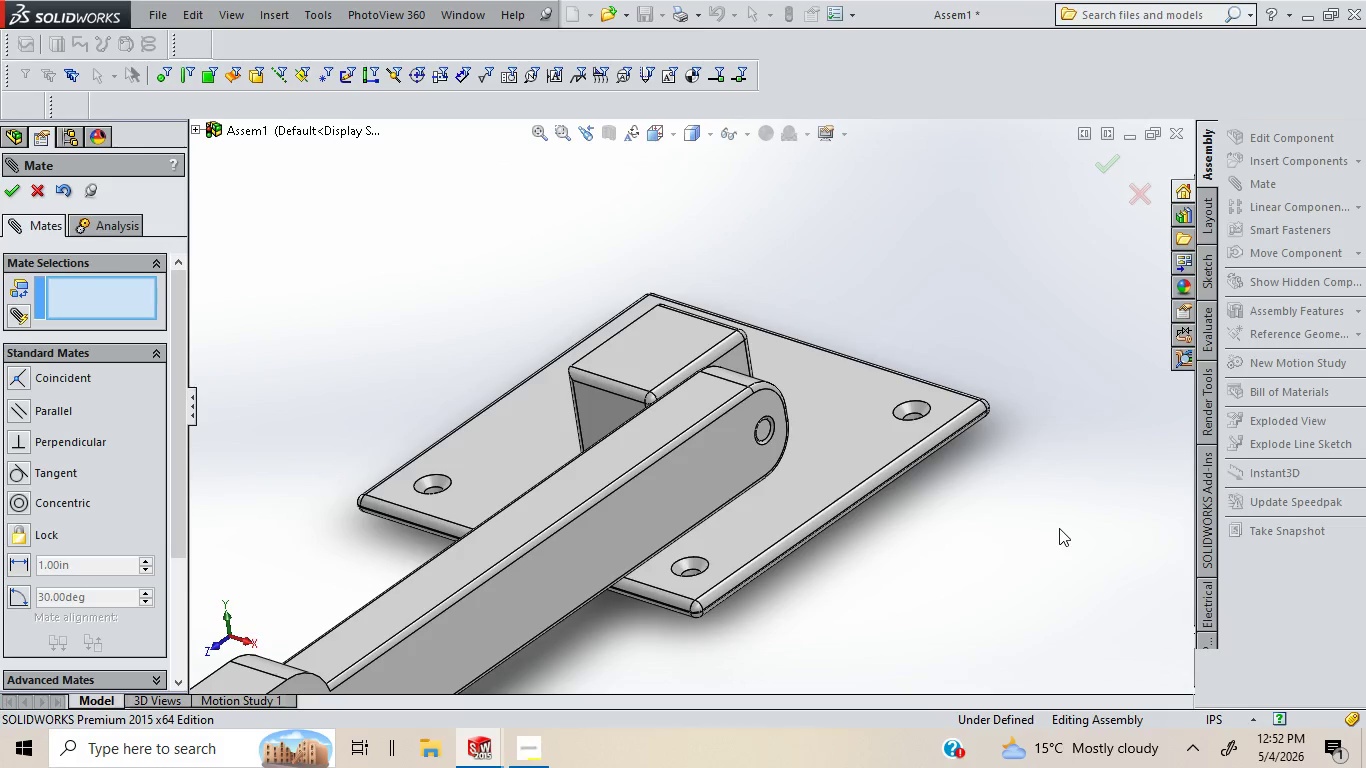 
left_click([1059, 528])
 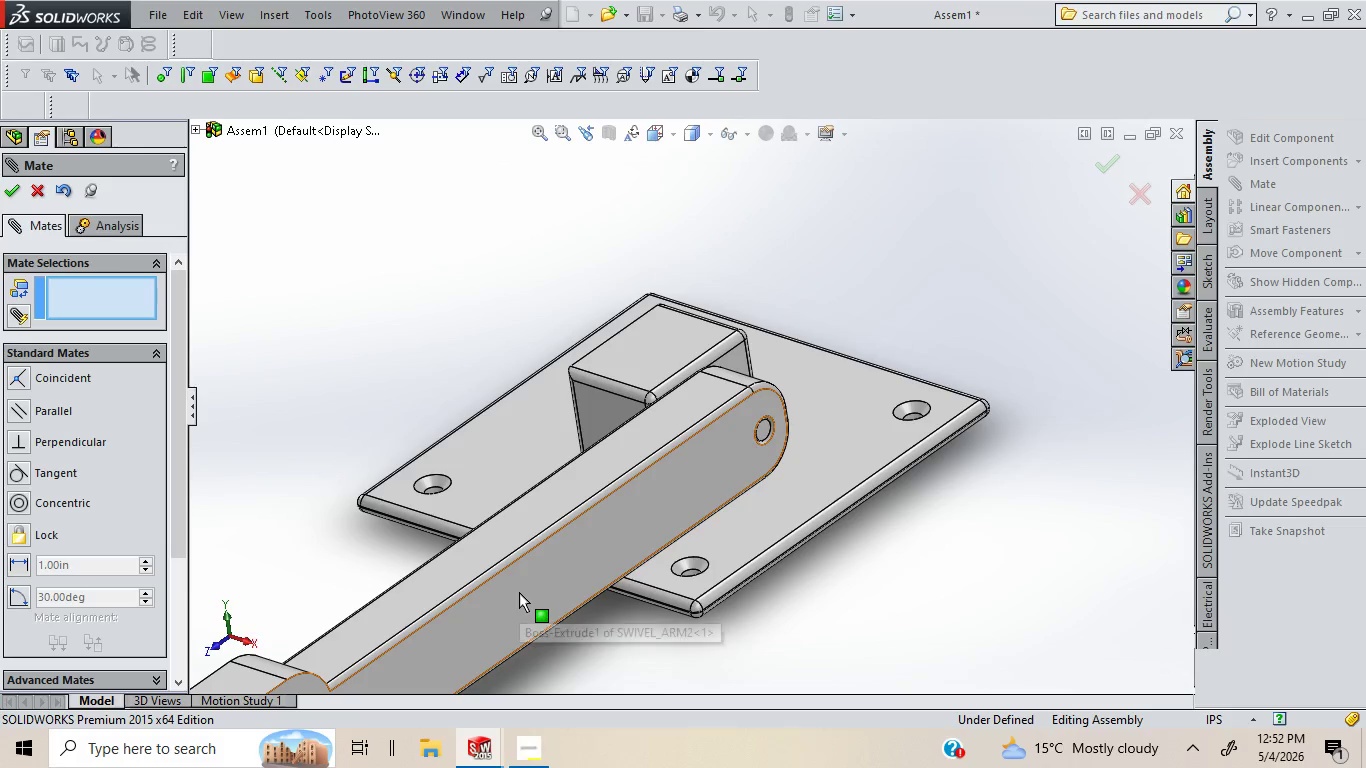 
left_click_drag(start_coordinate=[519, 592], to_coordinate=[738, 284])
 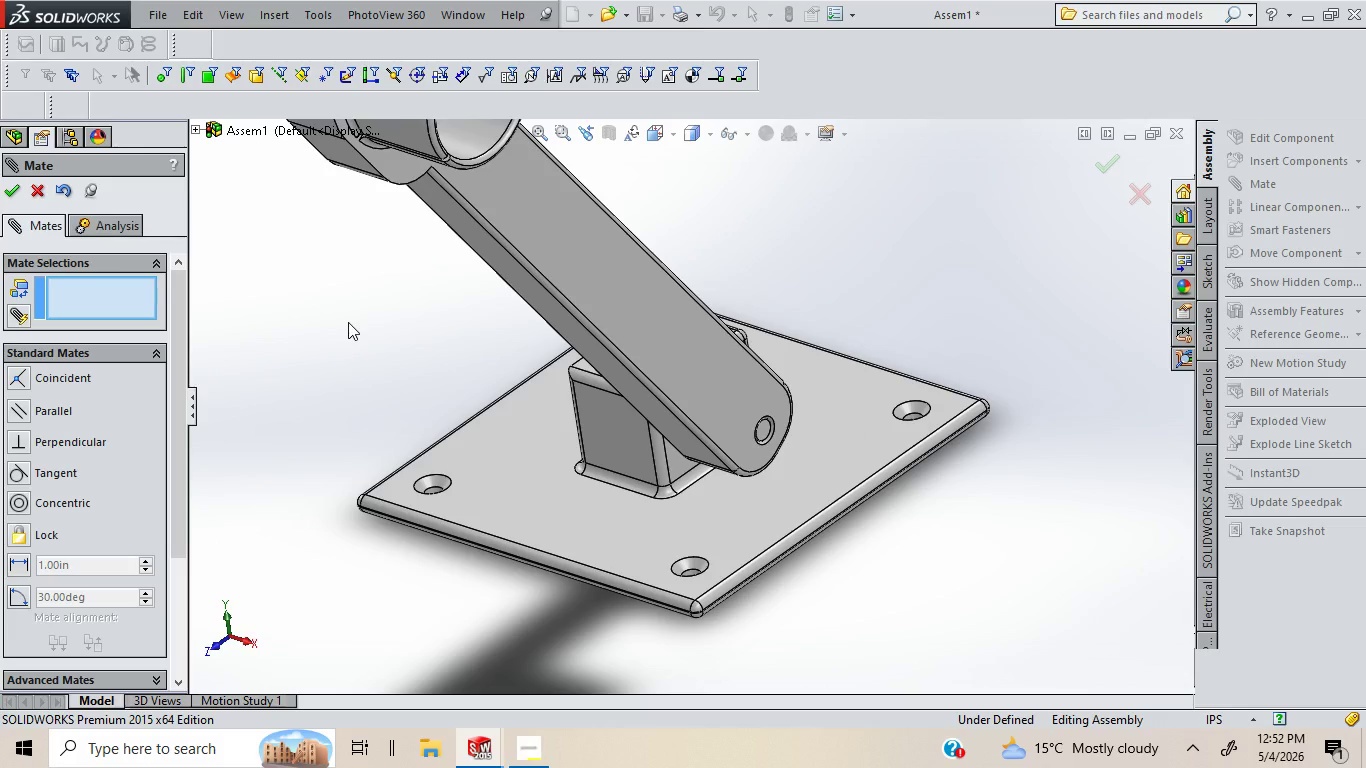 
left_click([348, 322])
 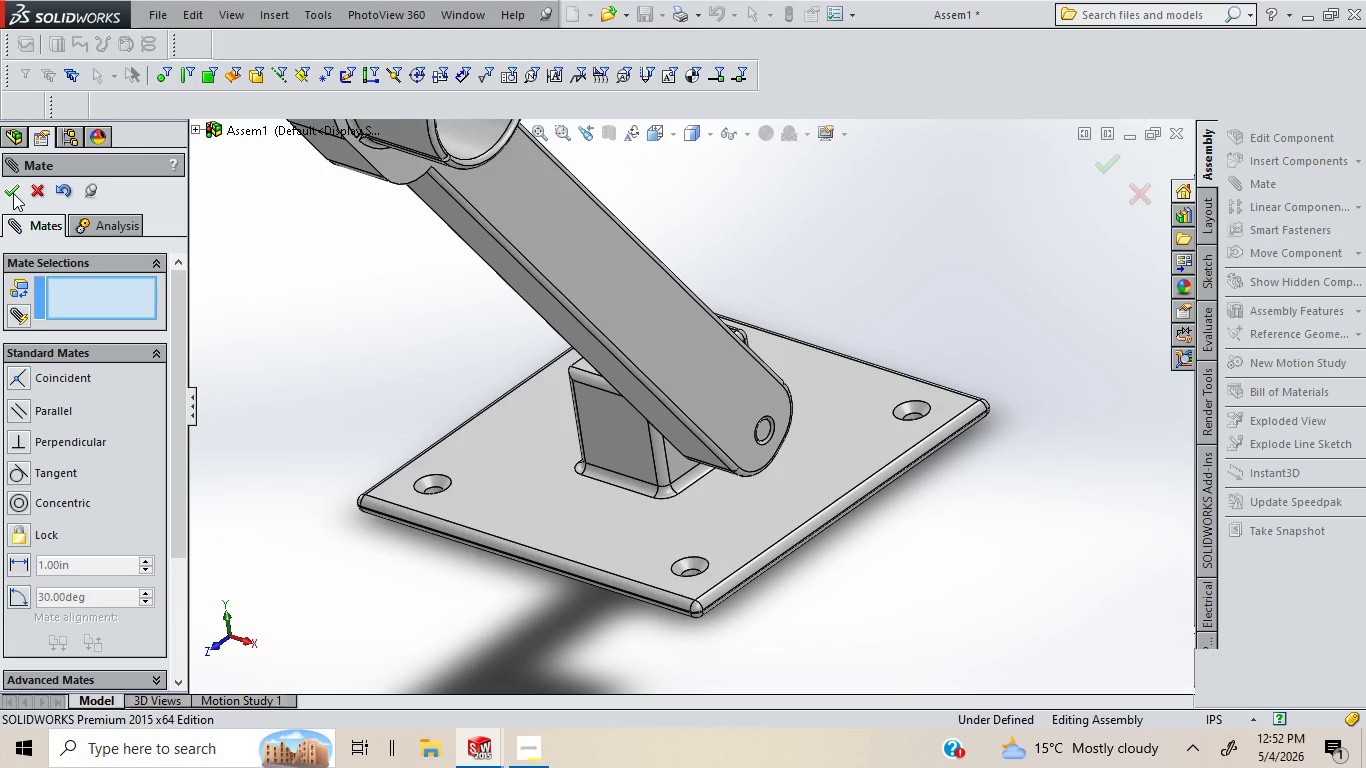 
left_click([13, 193])
 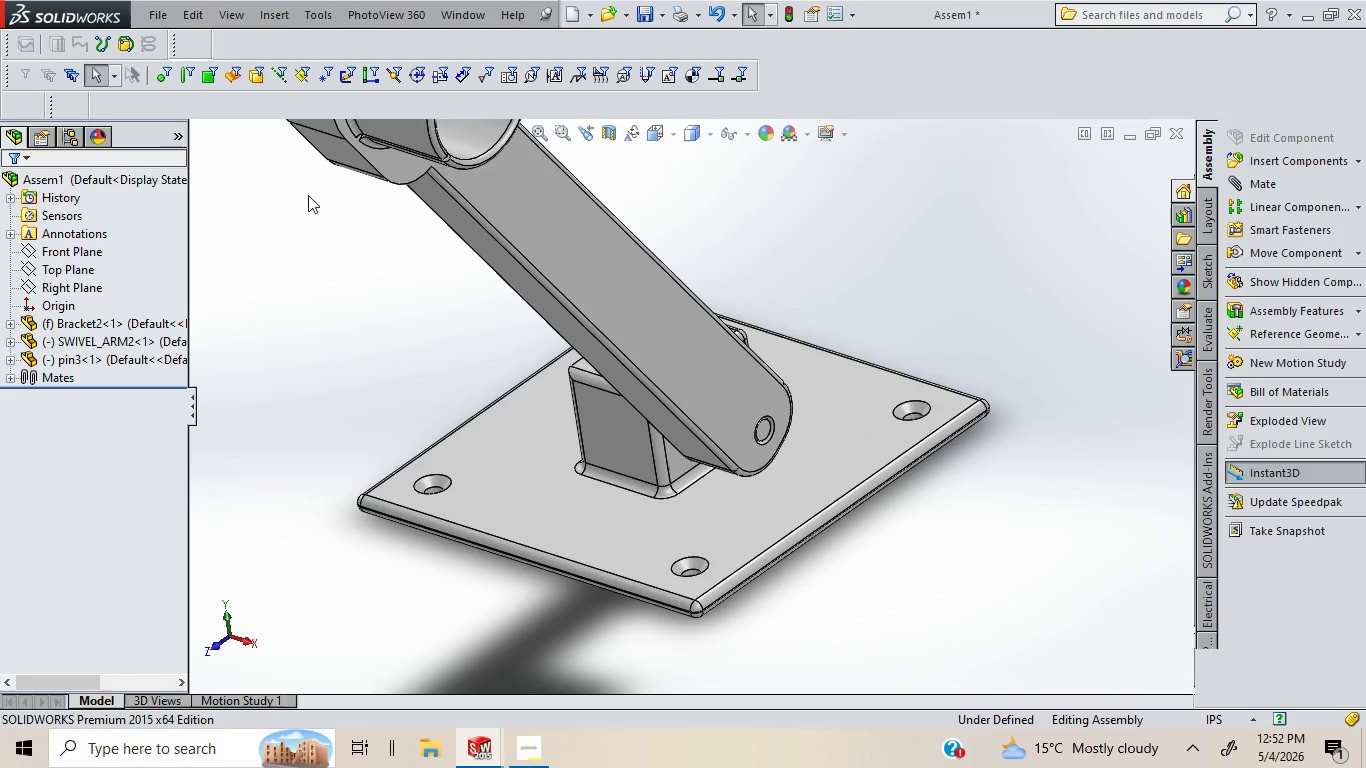 
left_click([304, 281])
 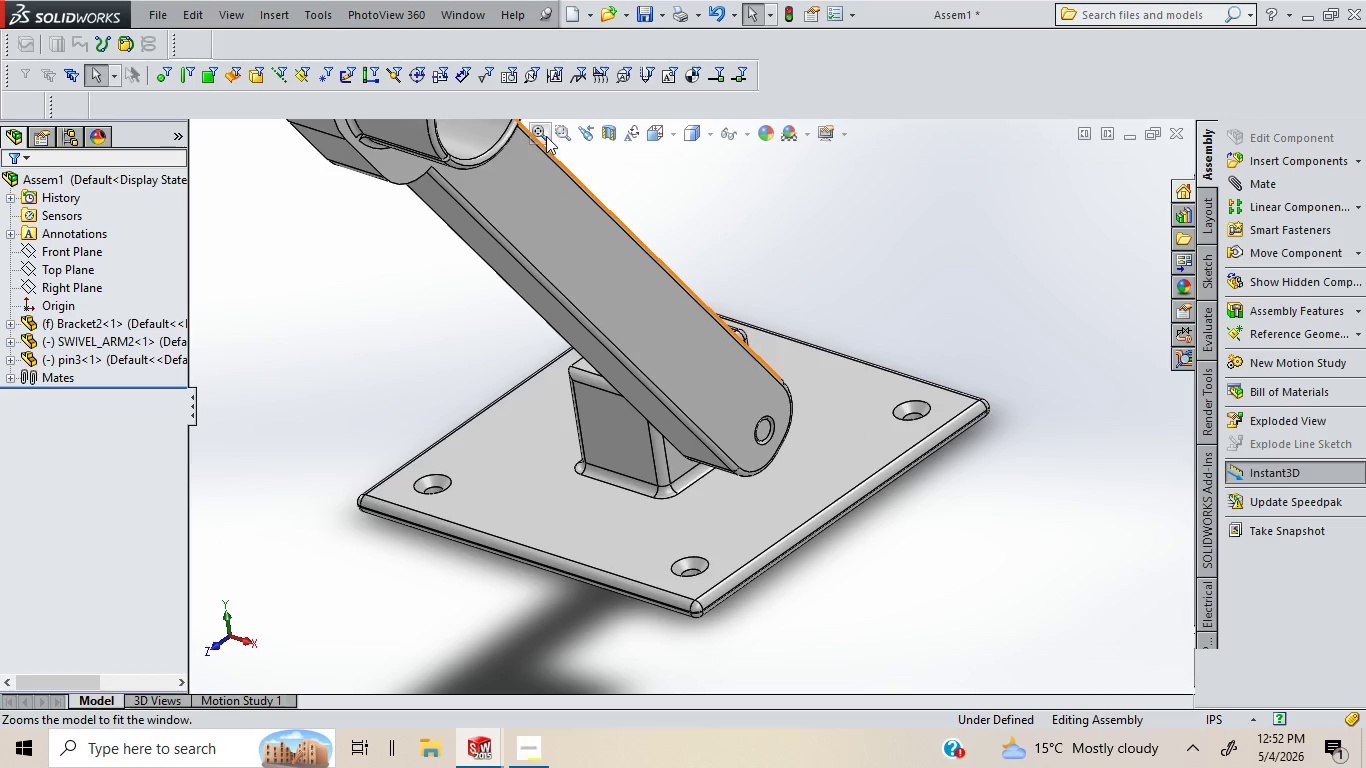 
left_click([546, 136])
 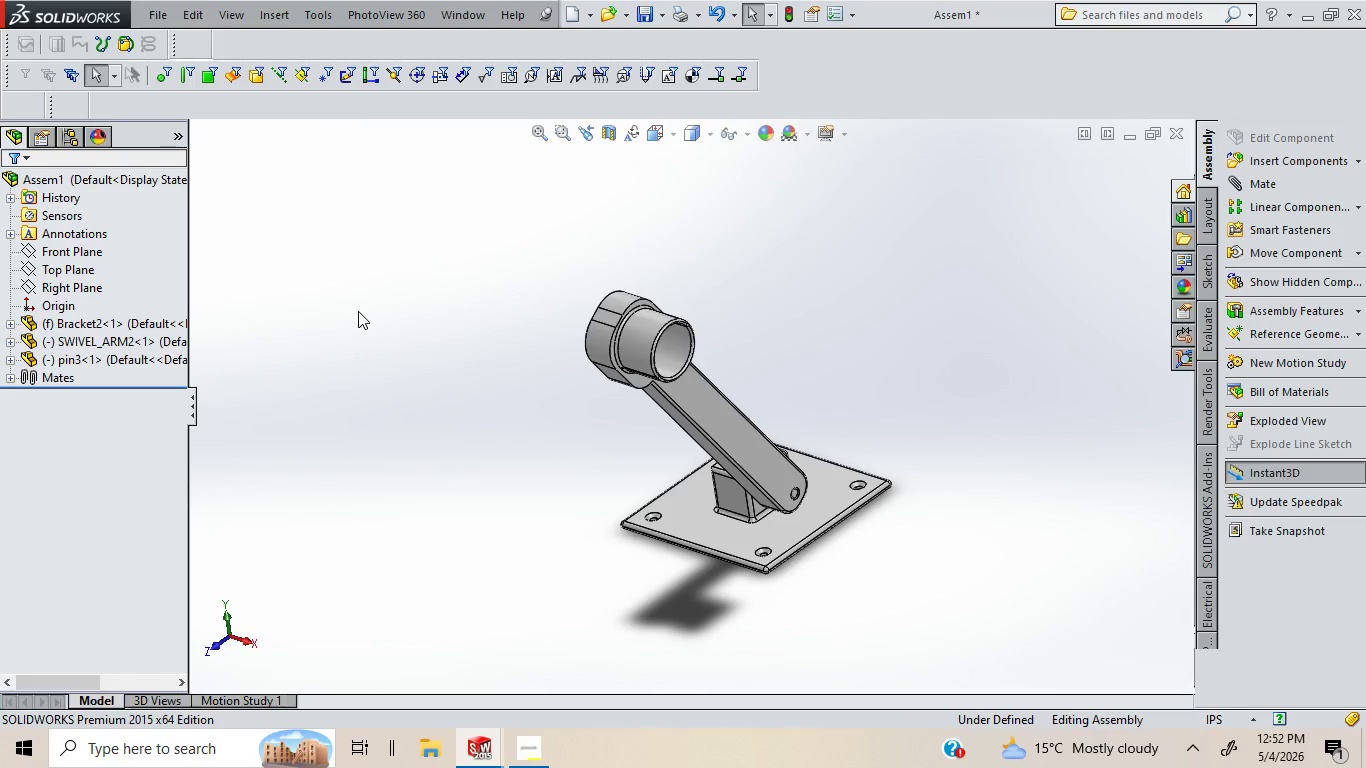 
left_click([358, 311])
 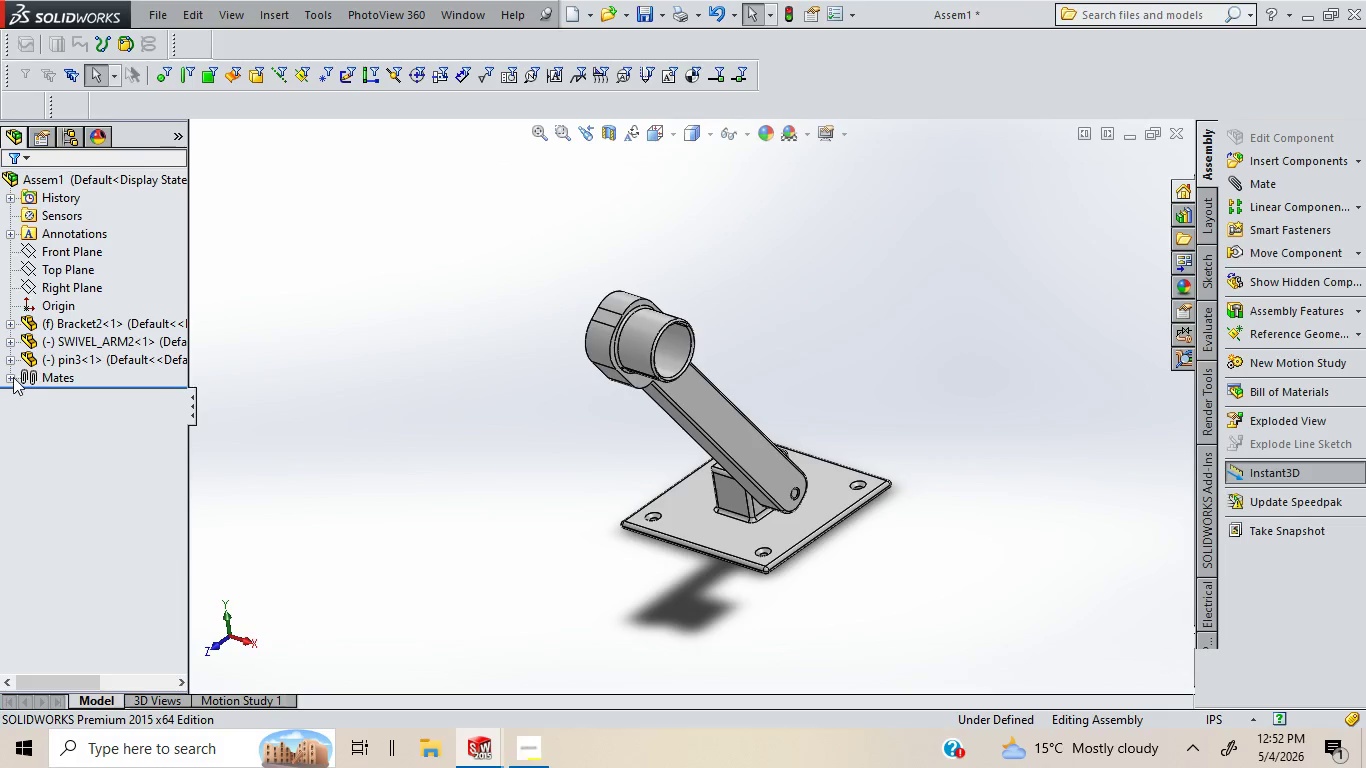 
left_click([11, 377])
 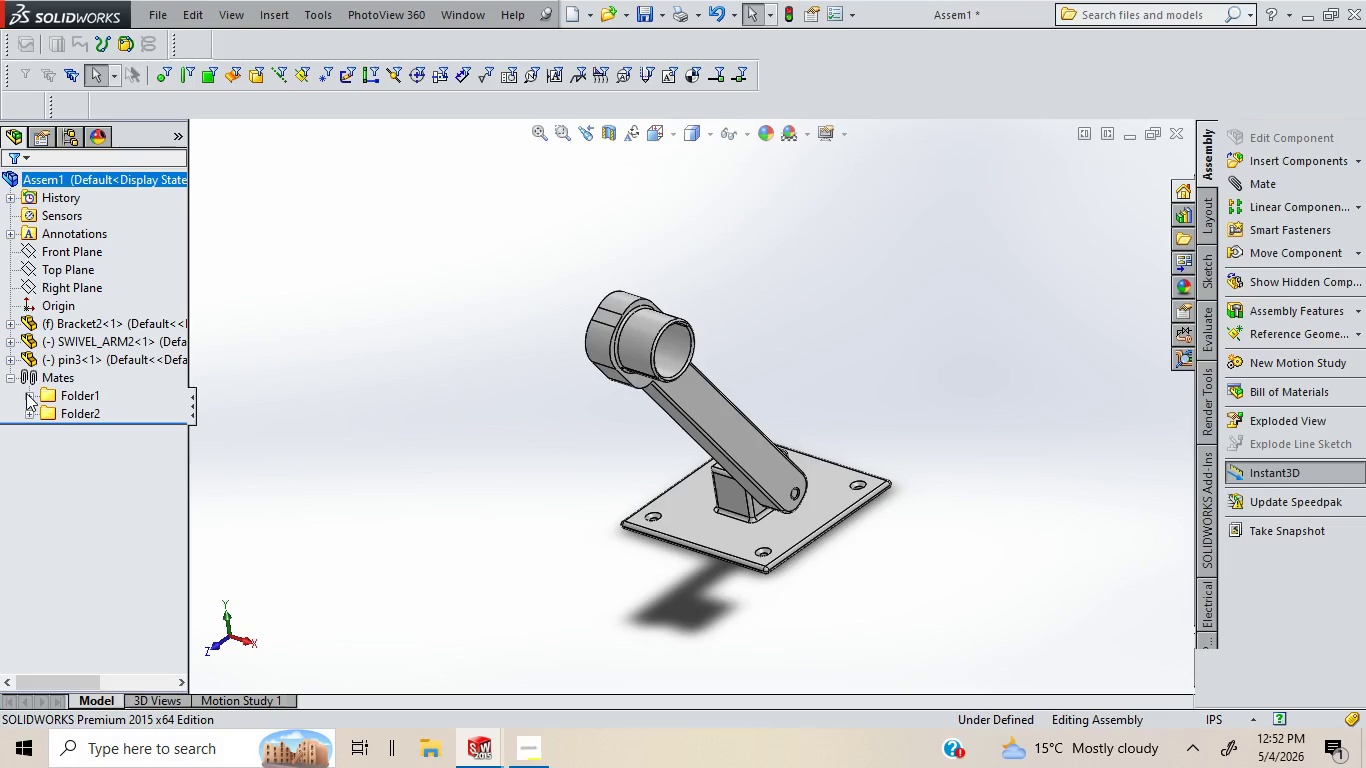 
left_click([28, 395])
 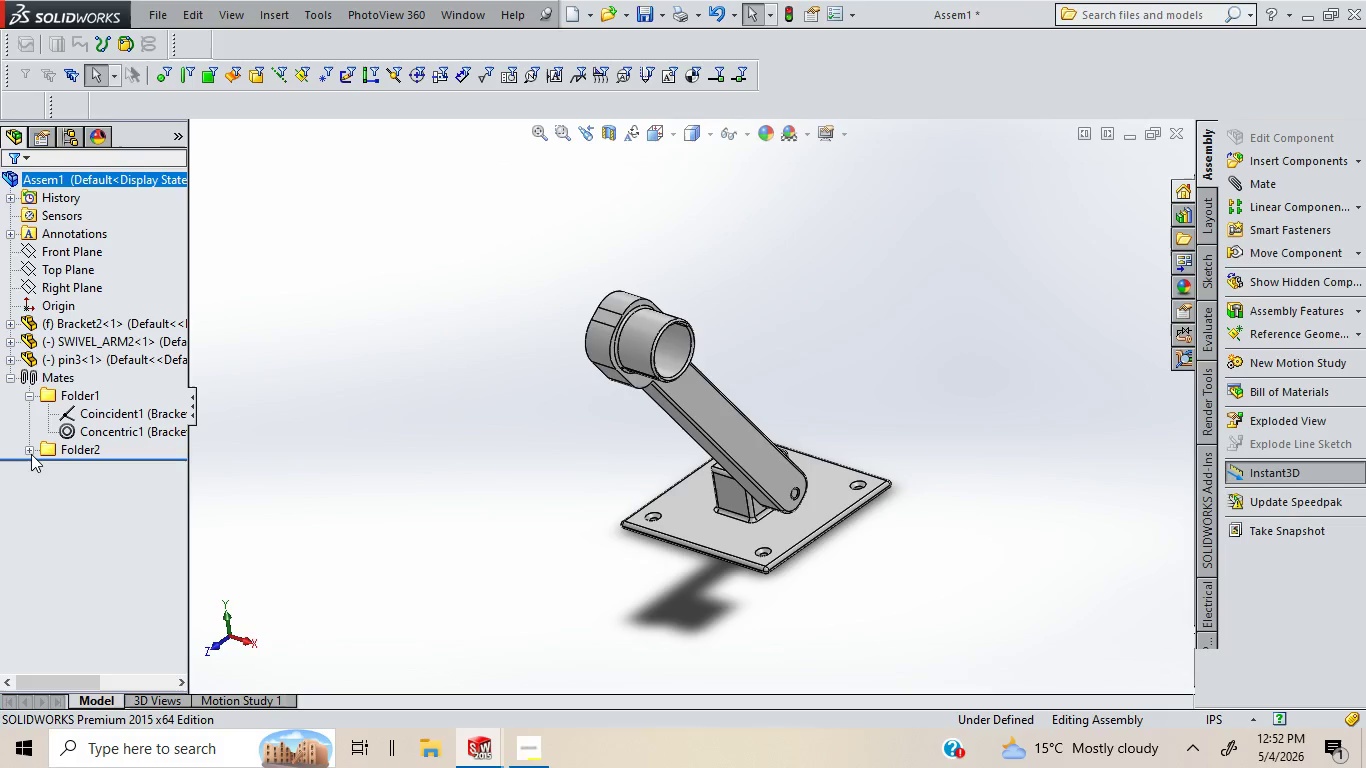 
left_click([28, 449])
 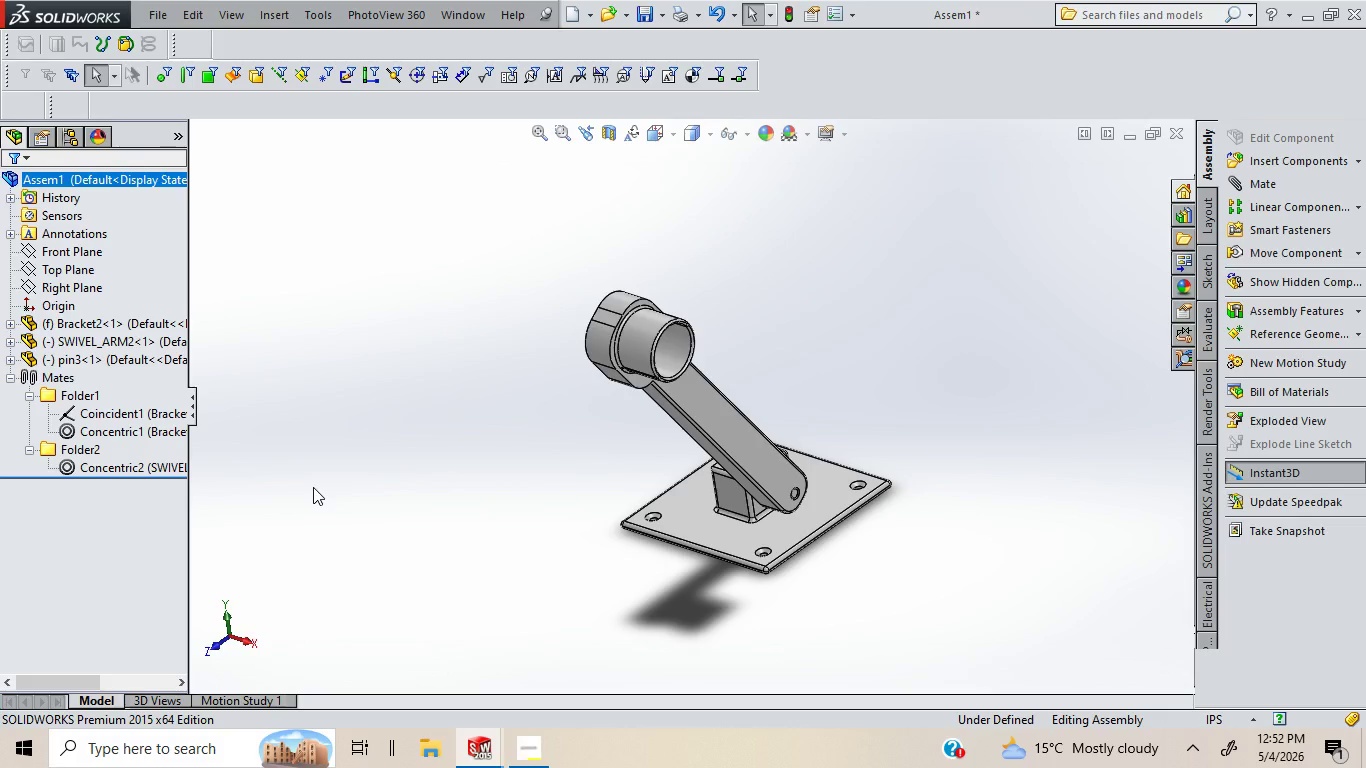 
left_click([313, 487])
 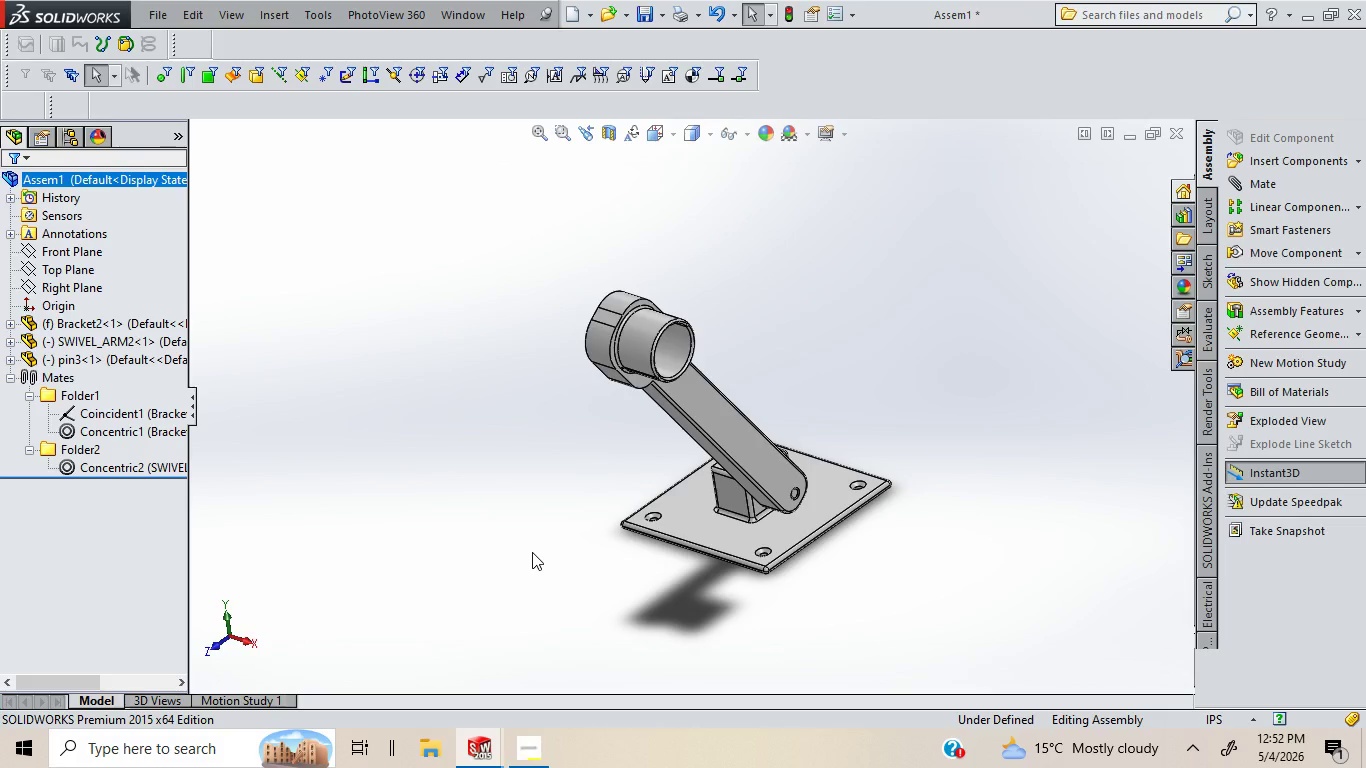 
wait(12.16)
 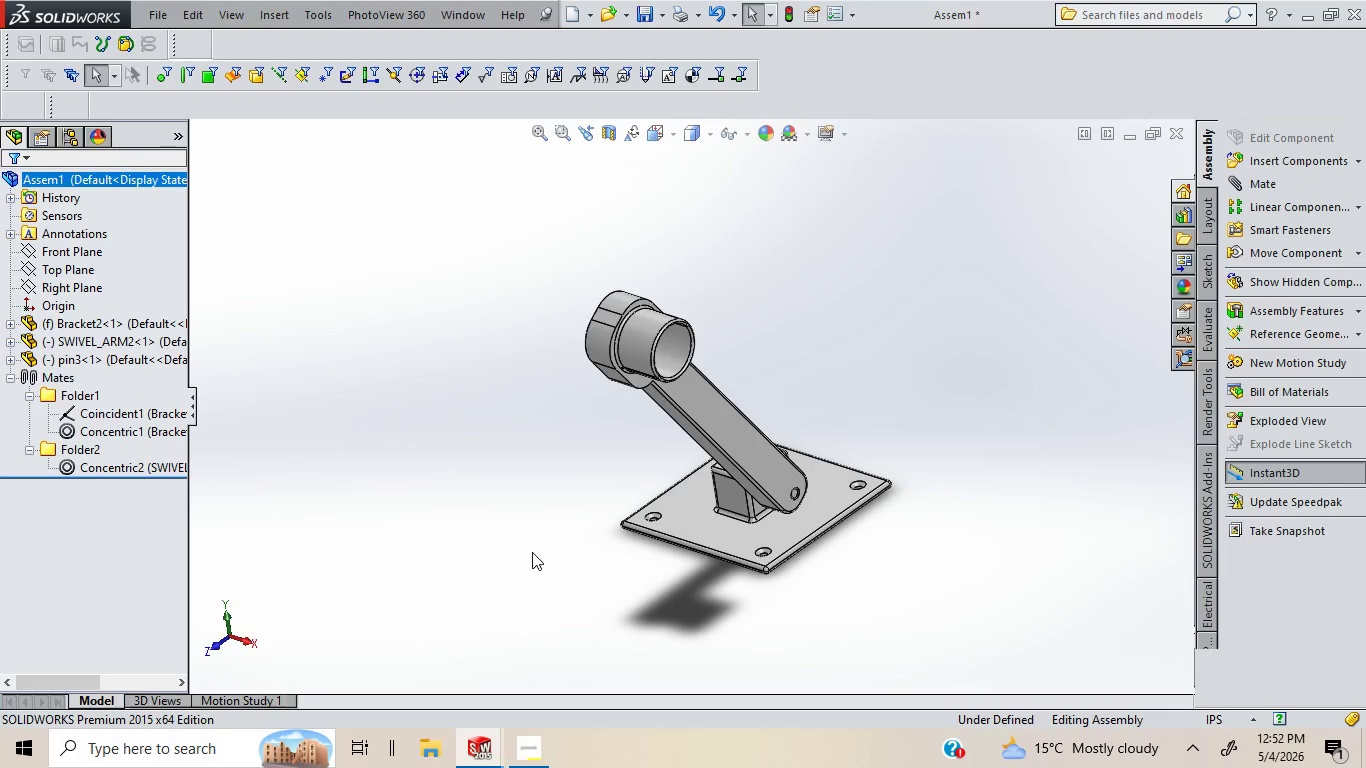 
left_click([706, 444])
 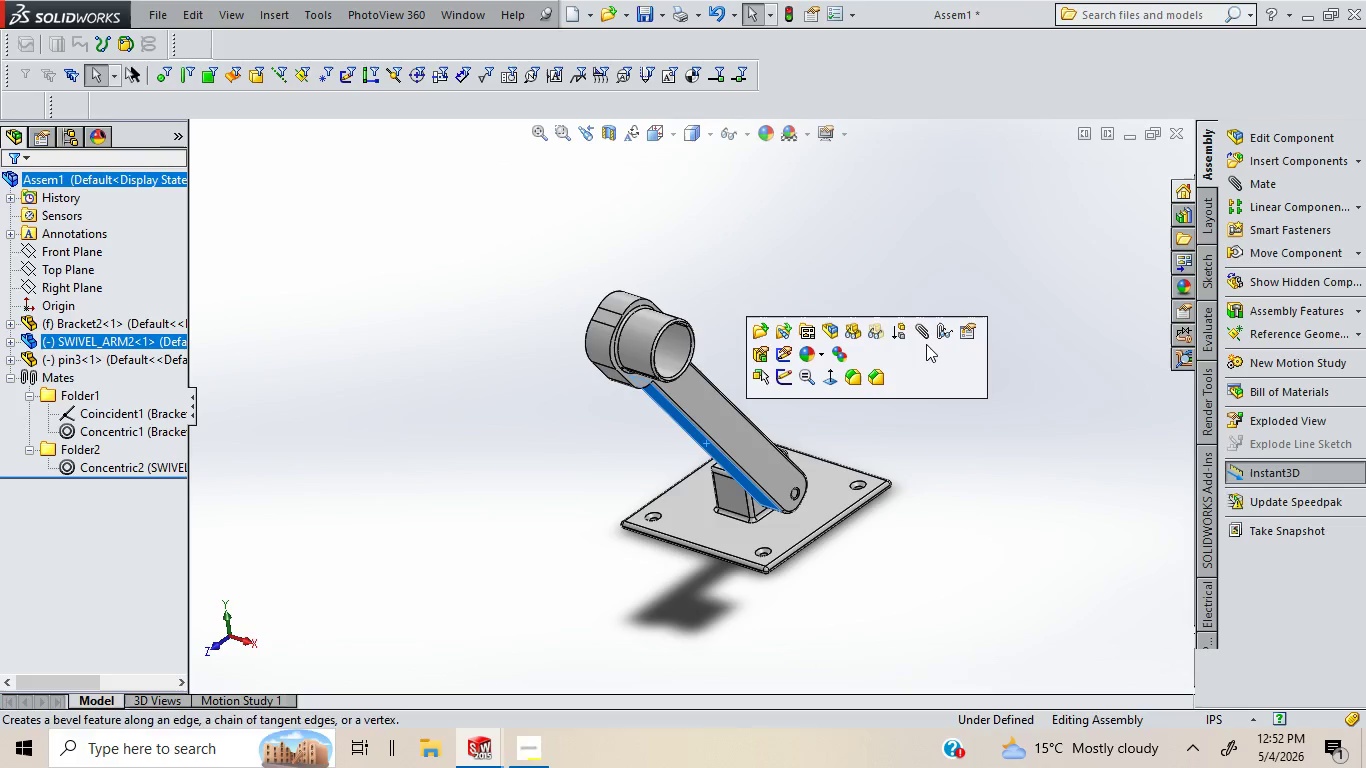 
left_click([920, 332])
 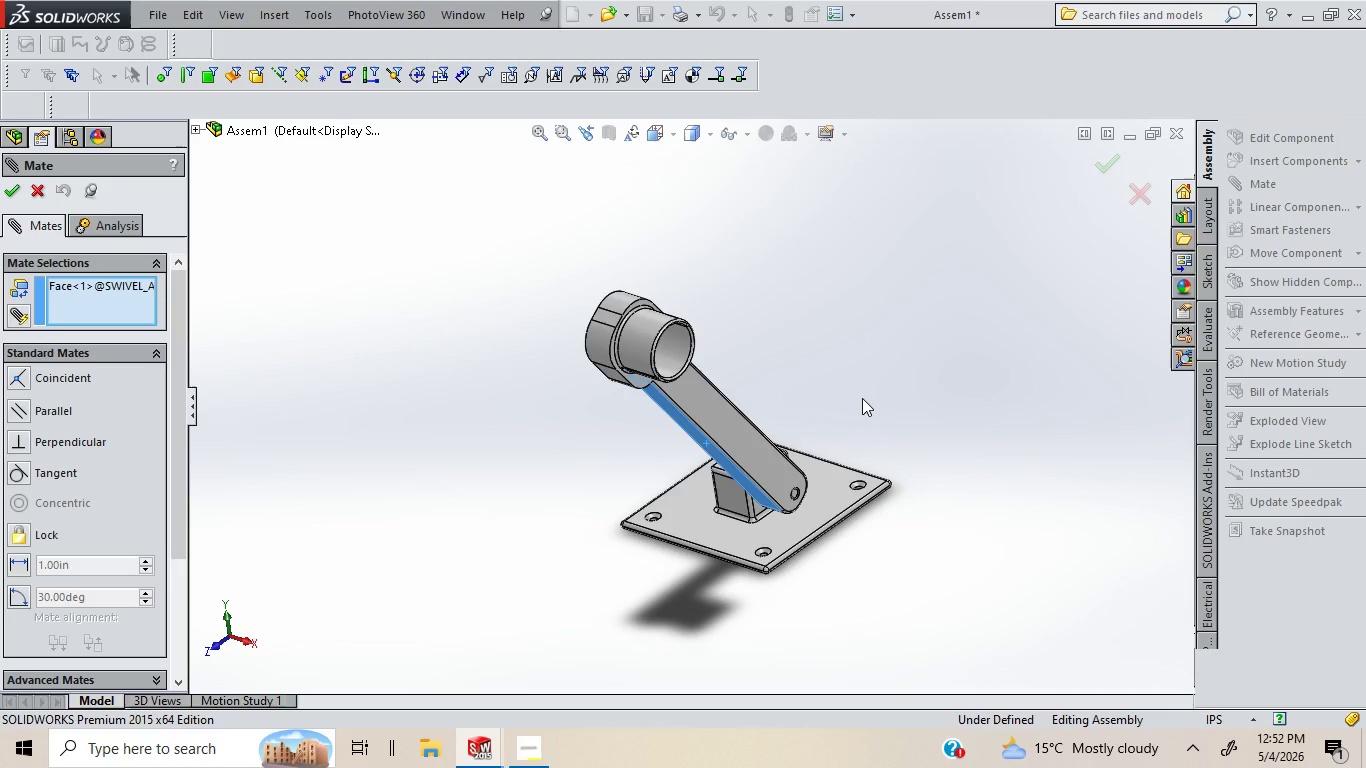 
wait(7.94)
 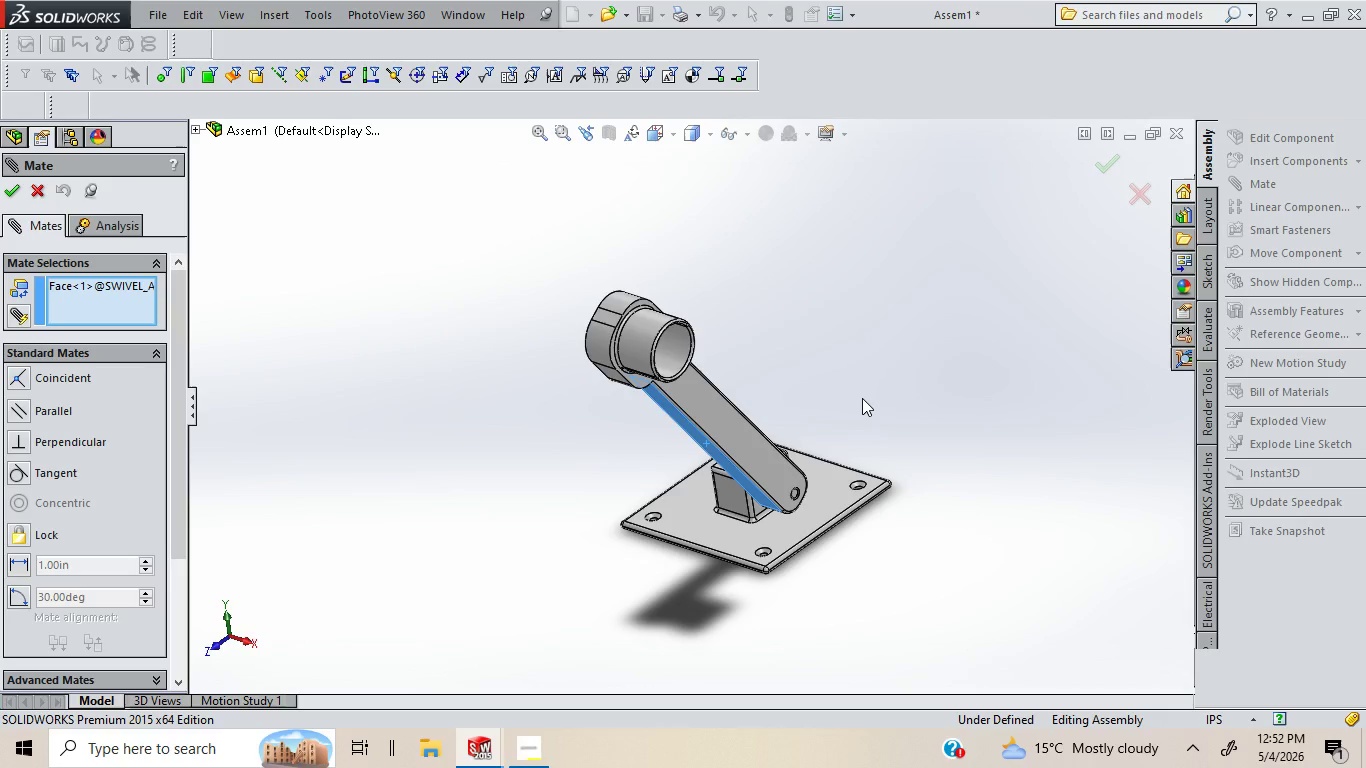 
left_click_drag(start_coordinate=[179, 549], to_coordinate=[172, 666])
 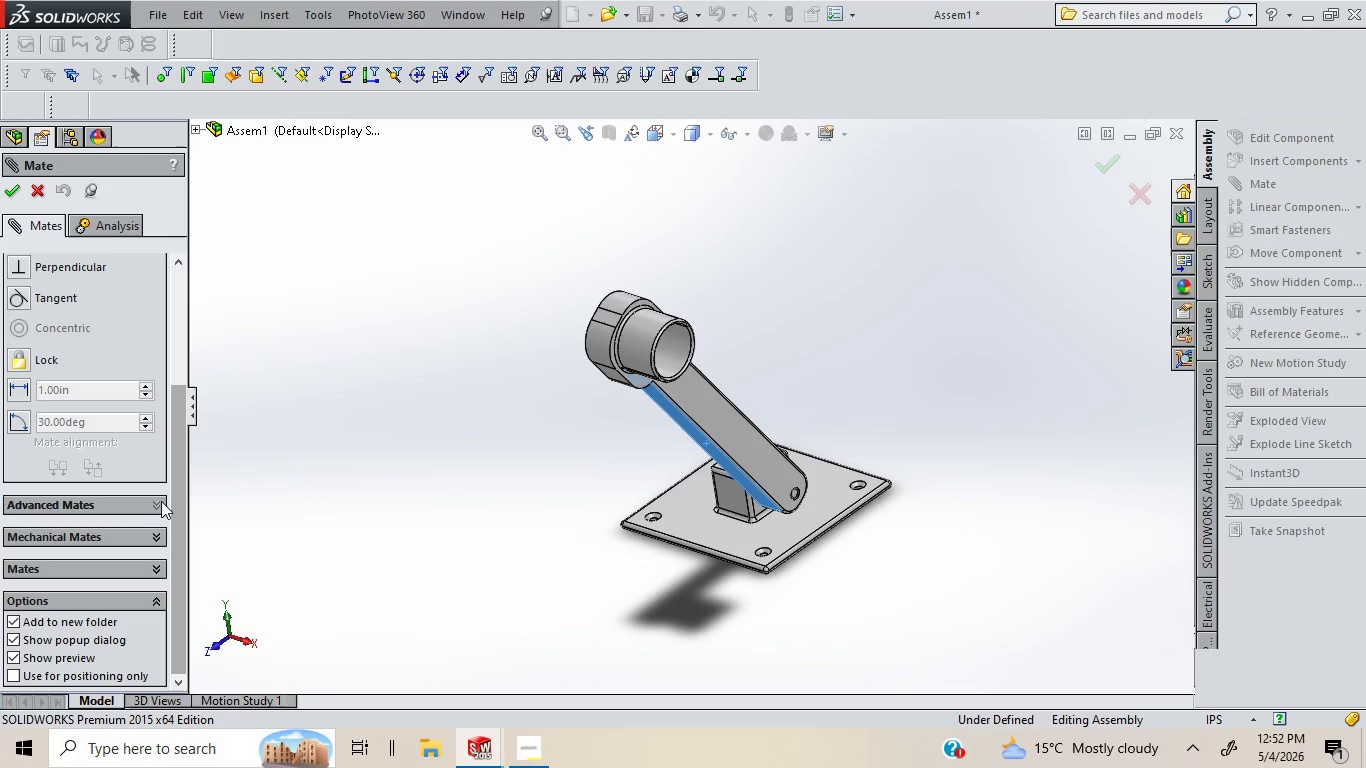 
left_click([159, 501])
 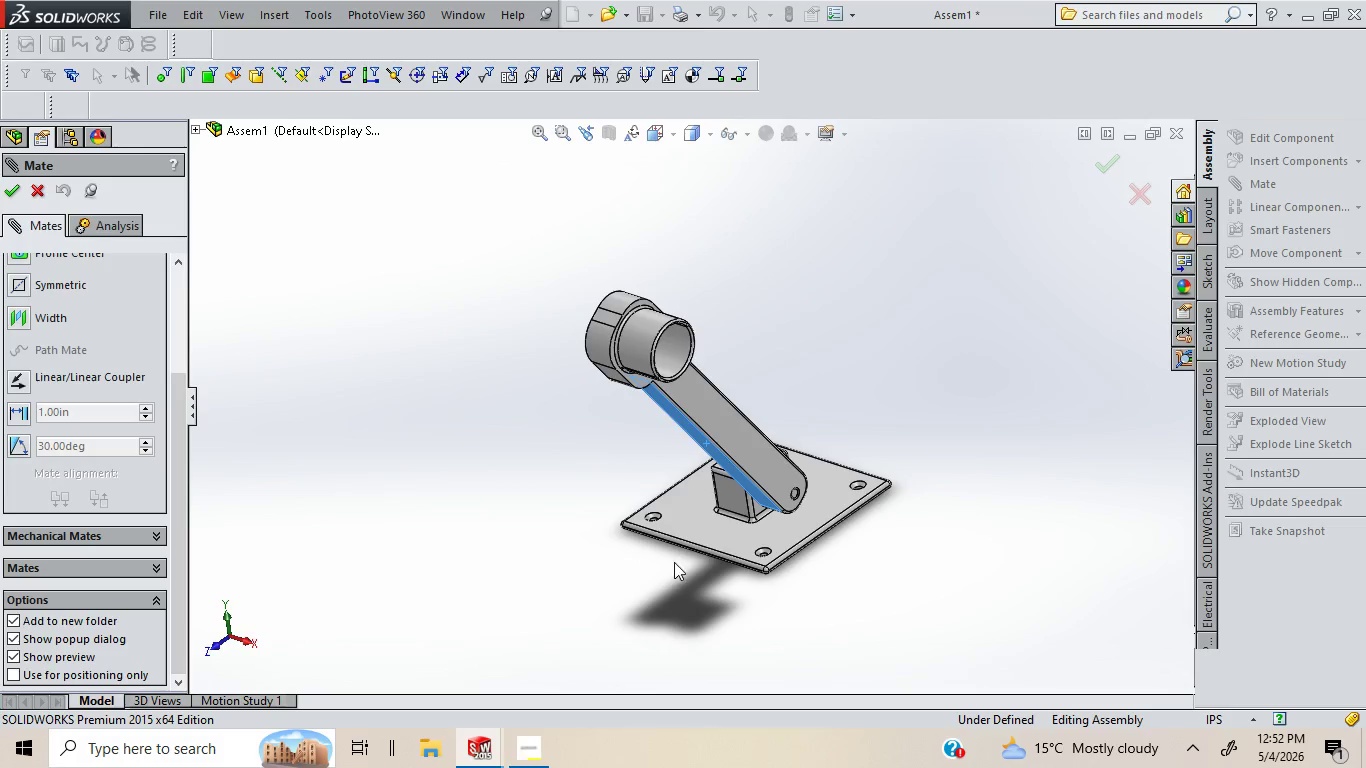 
left_click([709, 533])
 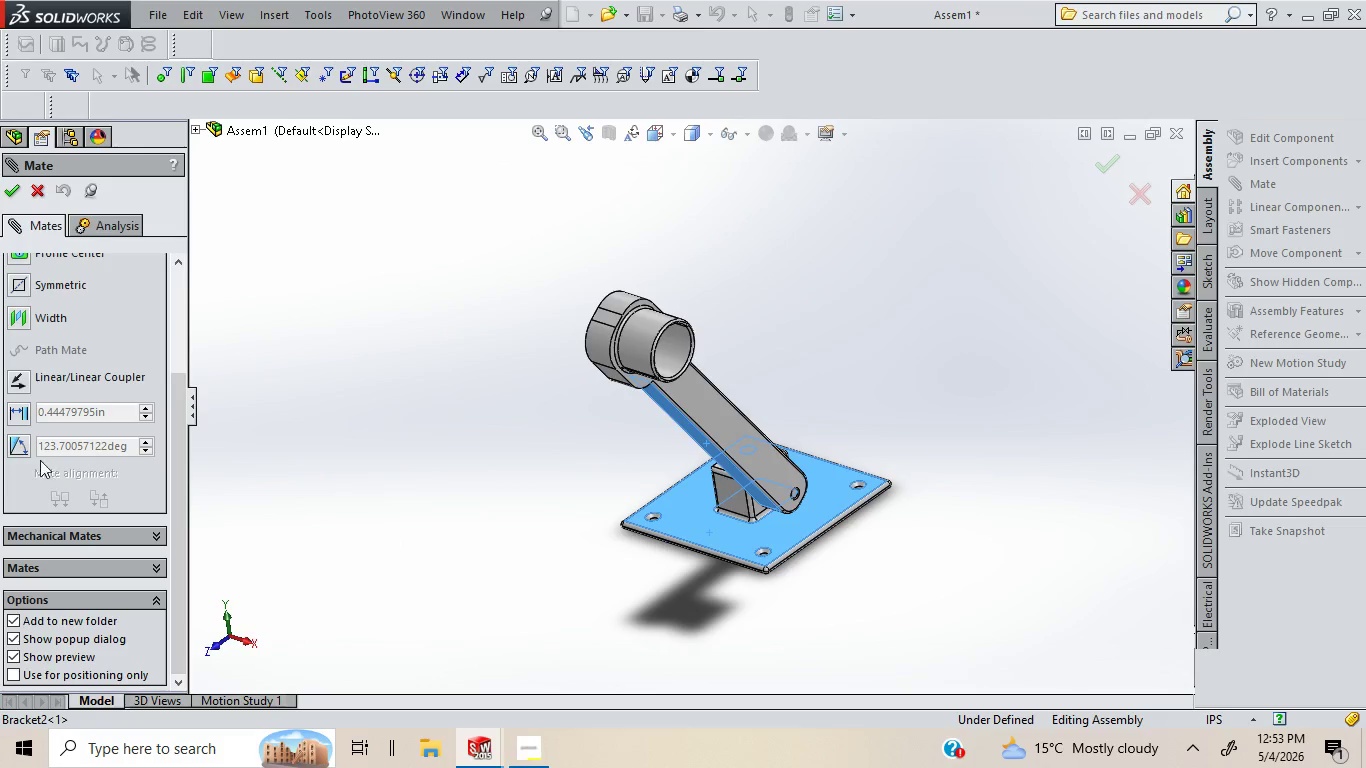 
left_click([22, 447])
 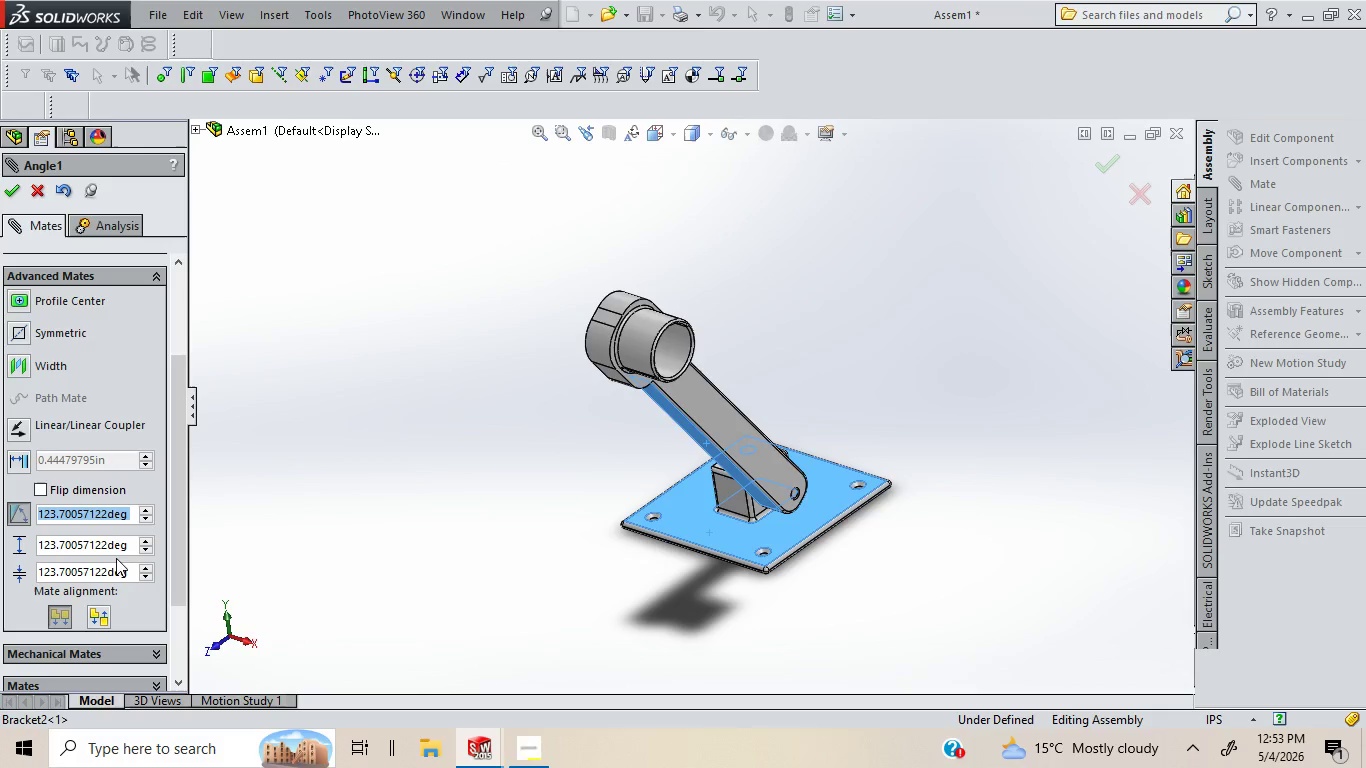 
wait(5.28)
 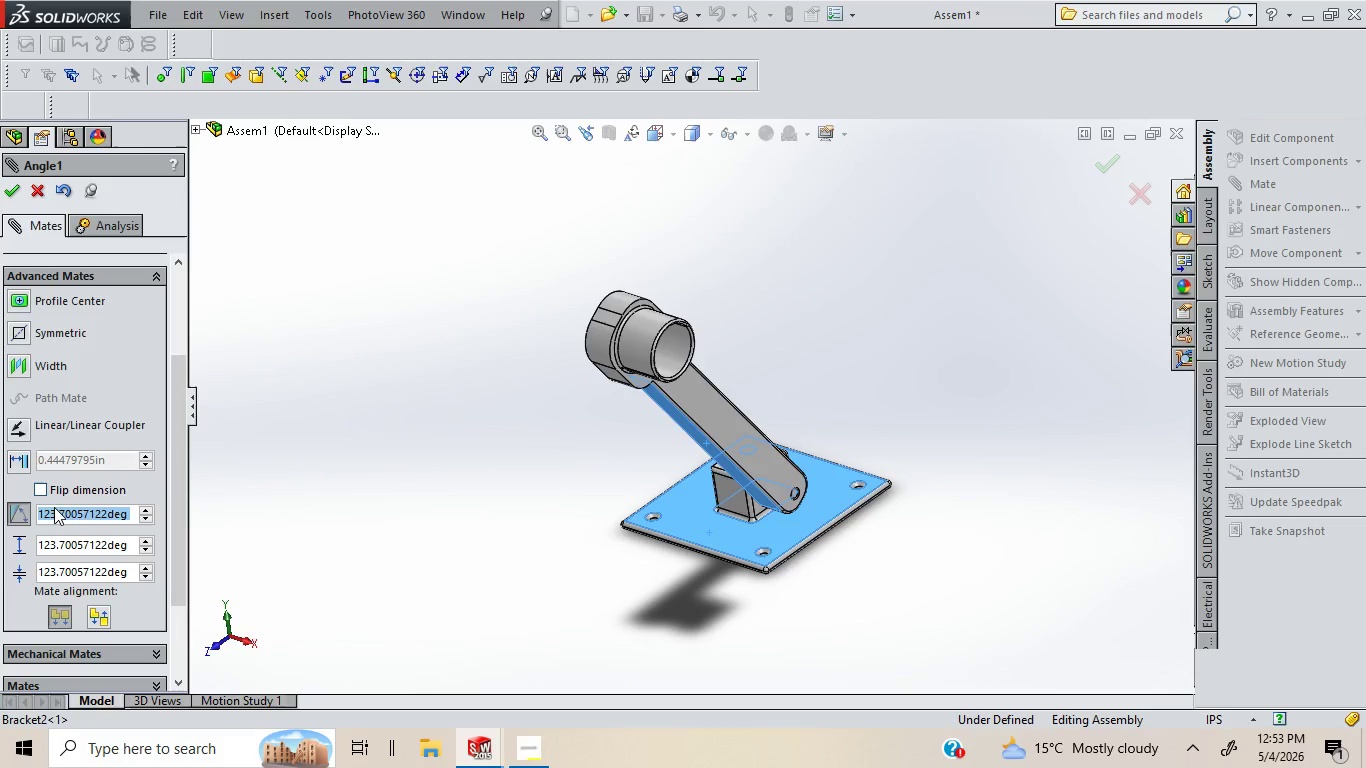 
left_click([107, 569])
 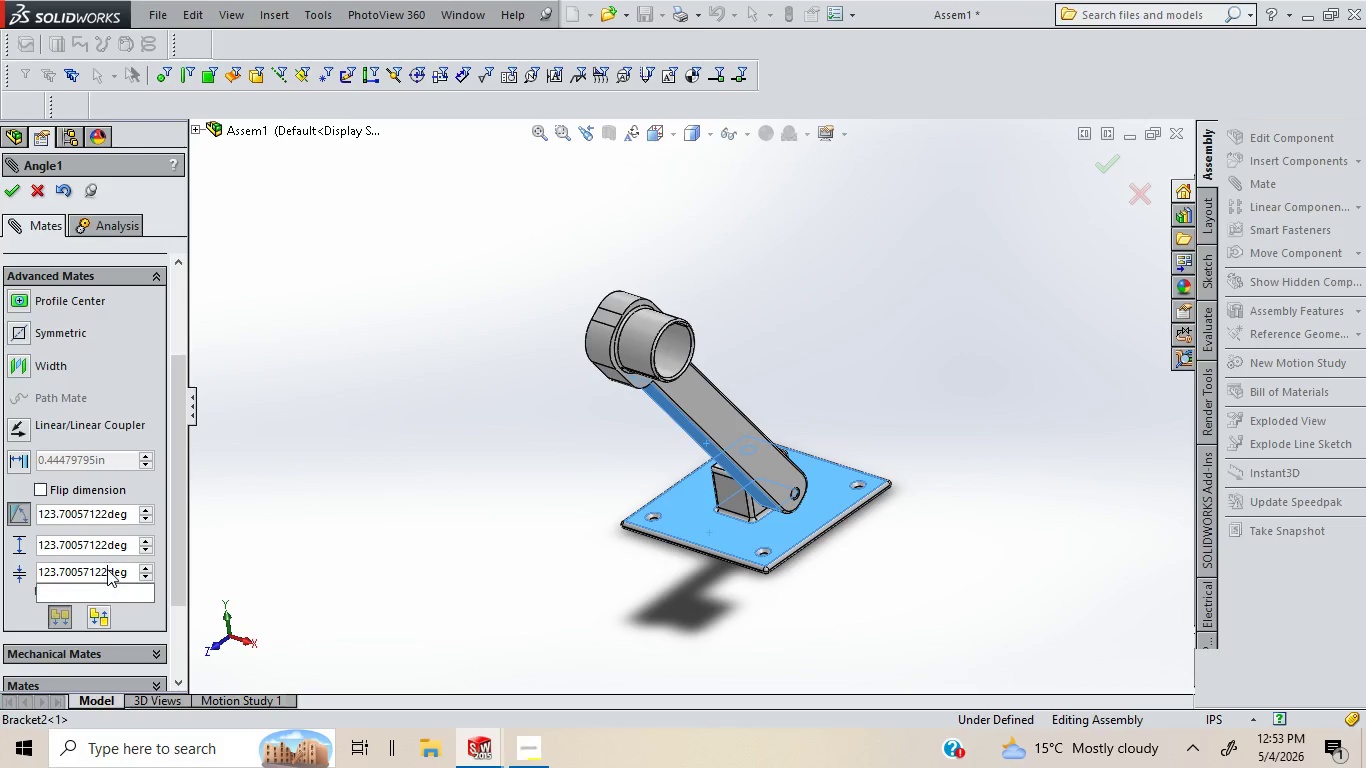 
hold_key(key=Backspace, duration=1.5)
 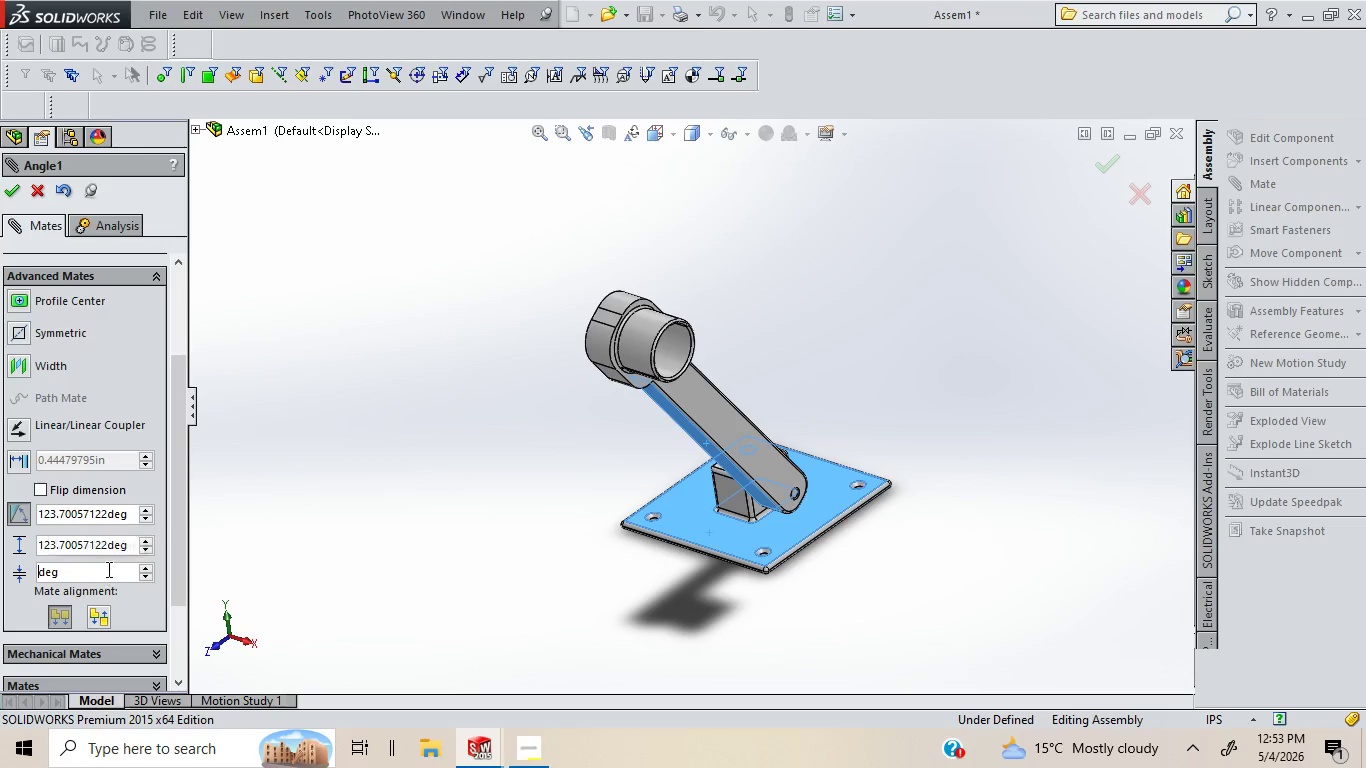 
hold_key(key=Backspace, duration=0.42)
 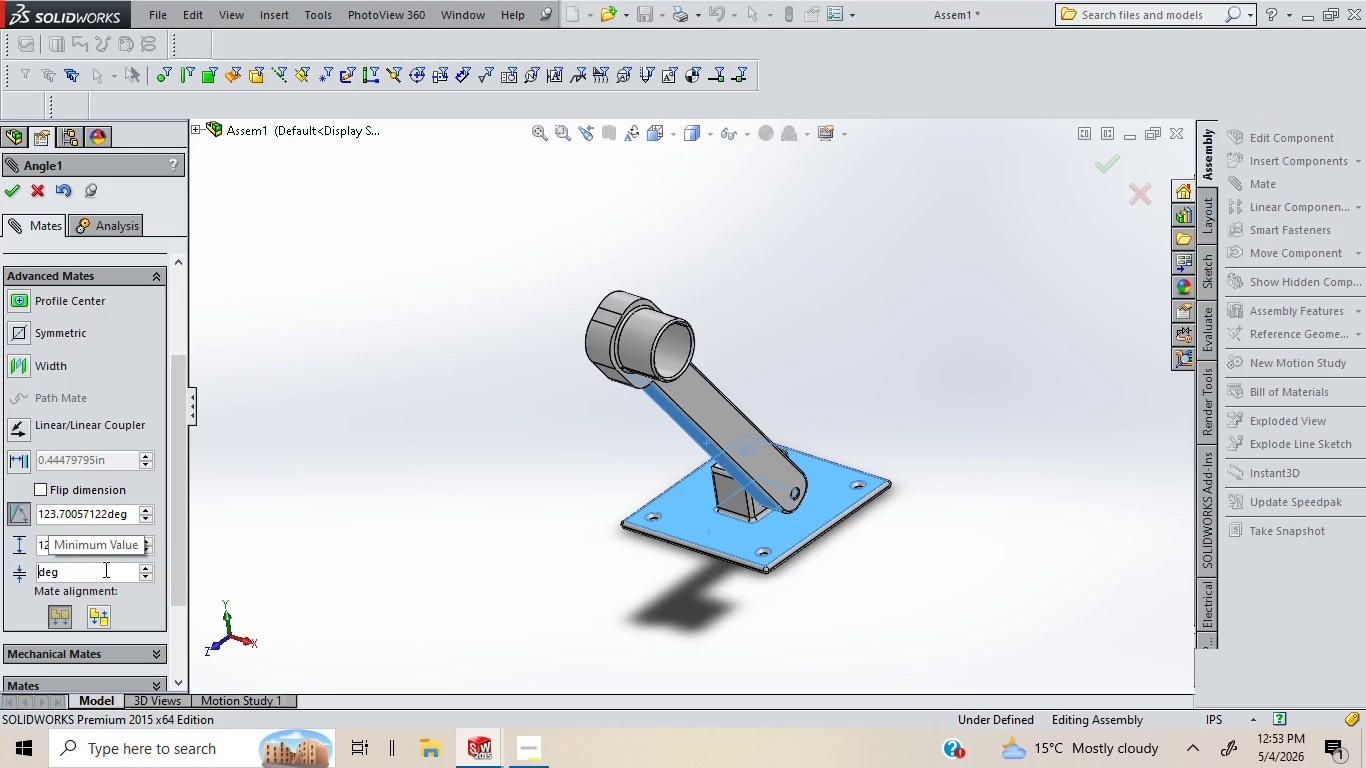 
key(0)
 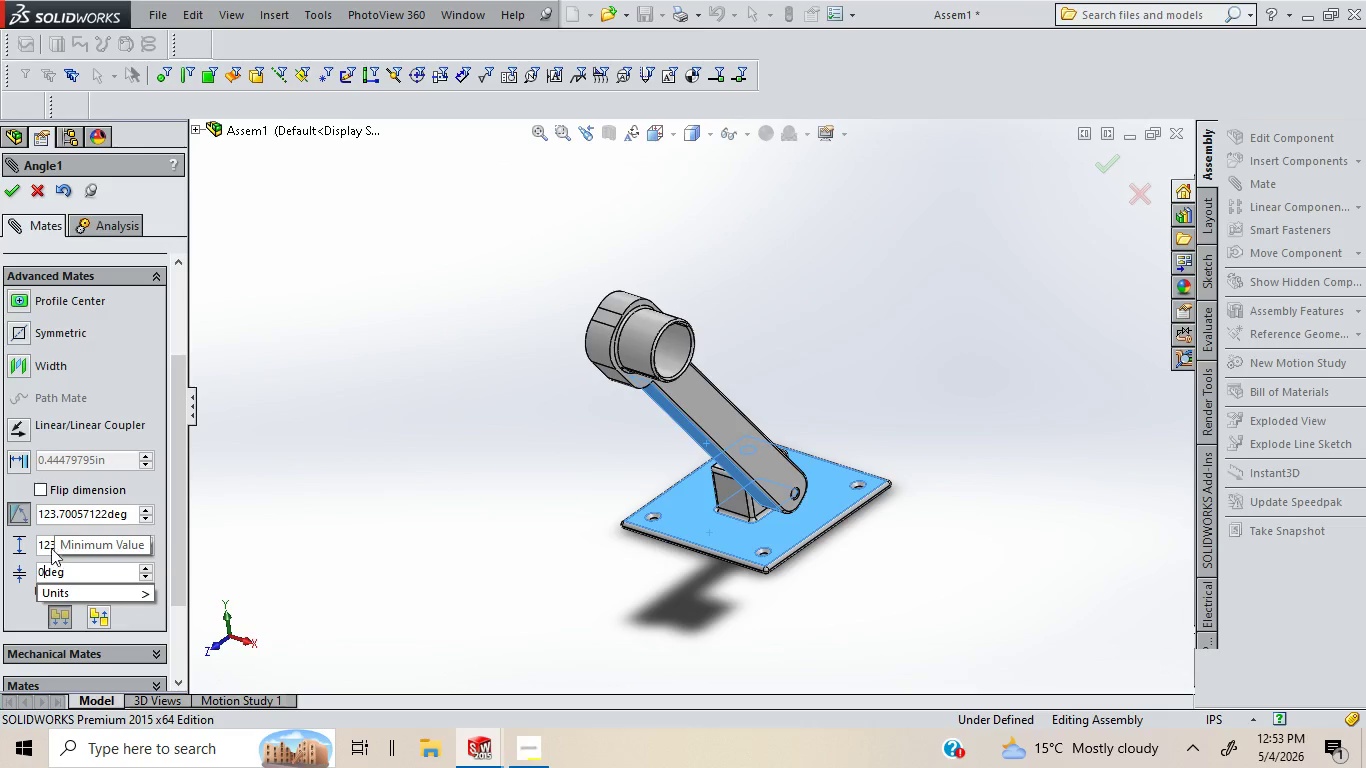 
left_click([44, 546])
 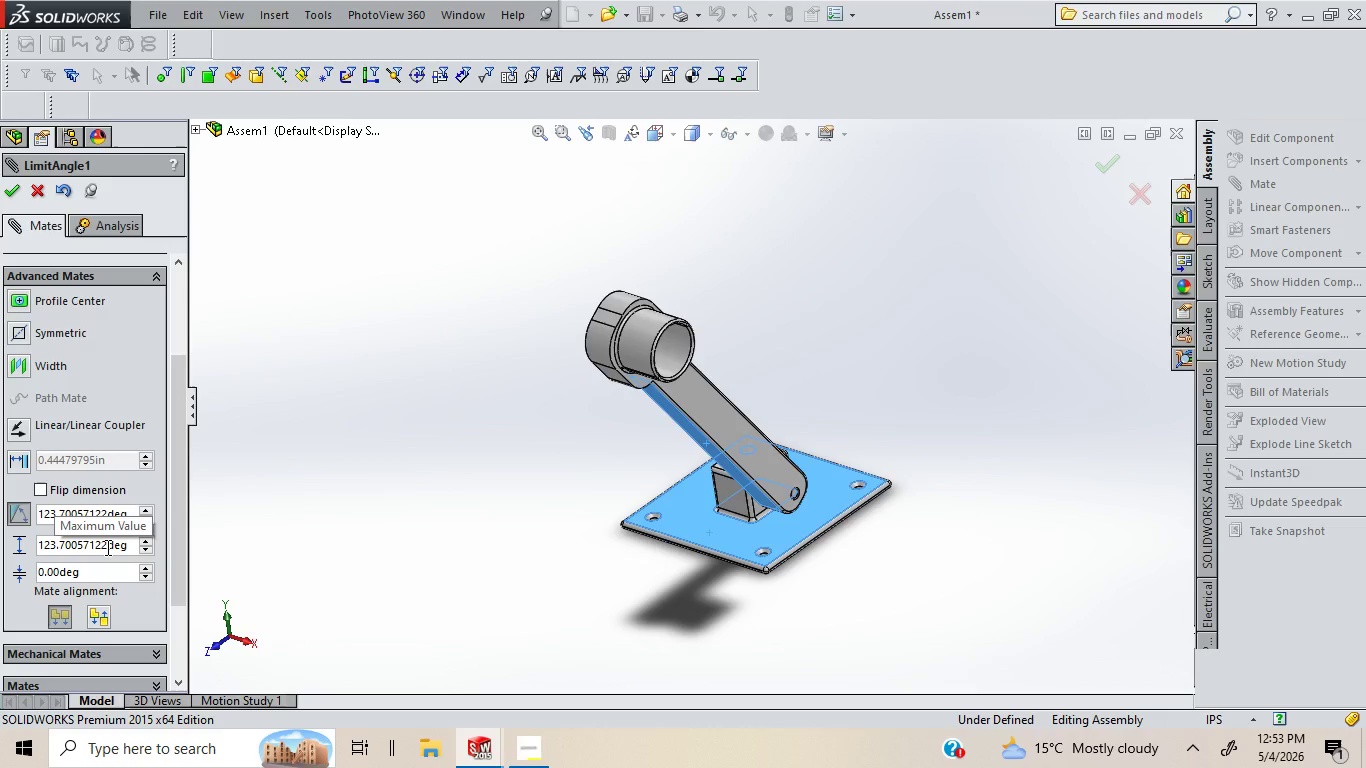 
left_click([106, 547])
 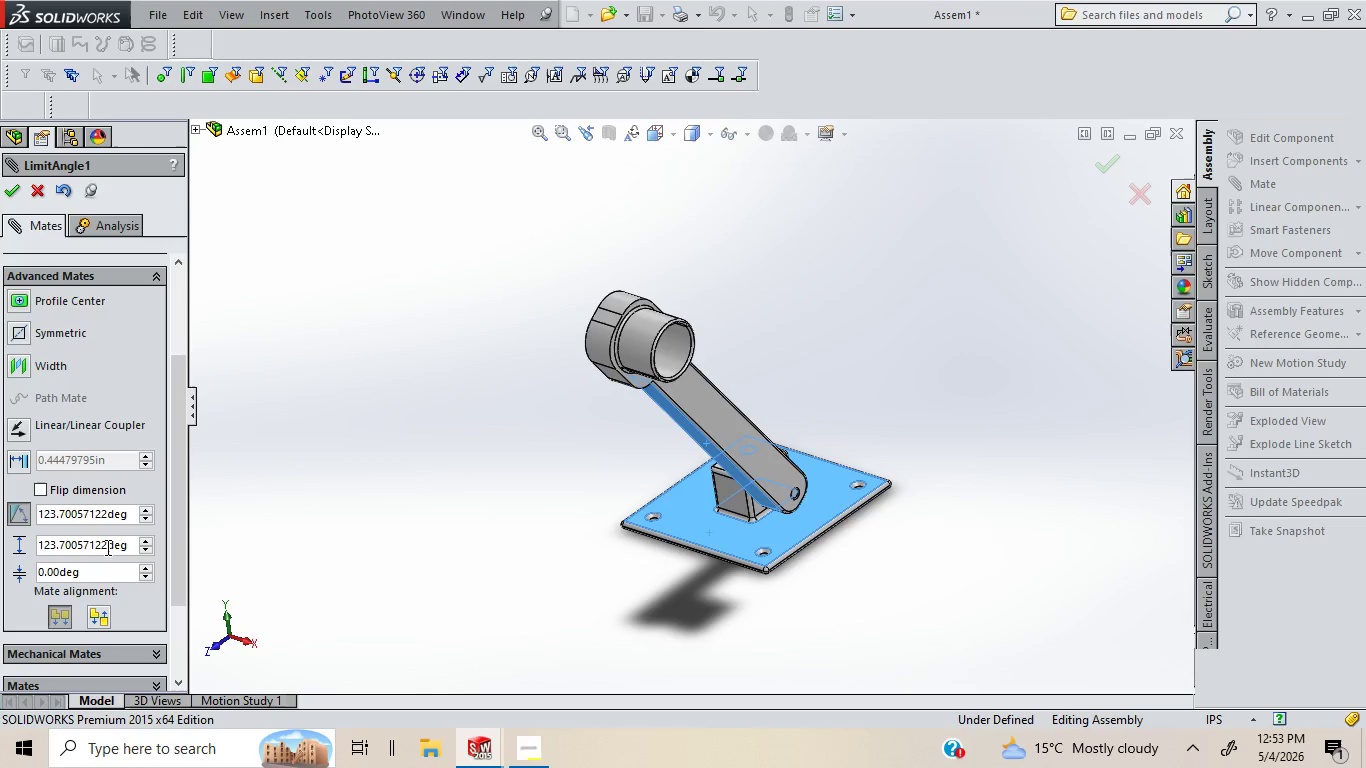 
hold_key(key=Backspace, duration=1.51)
 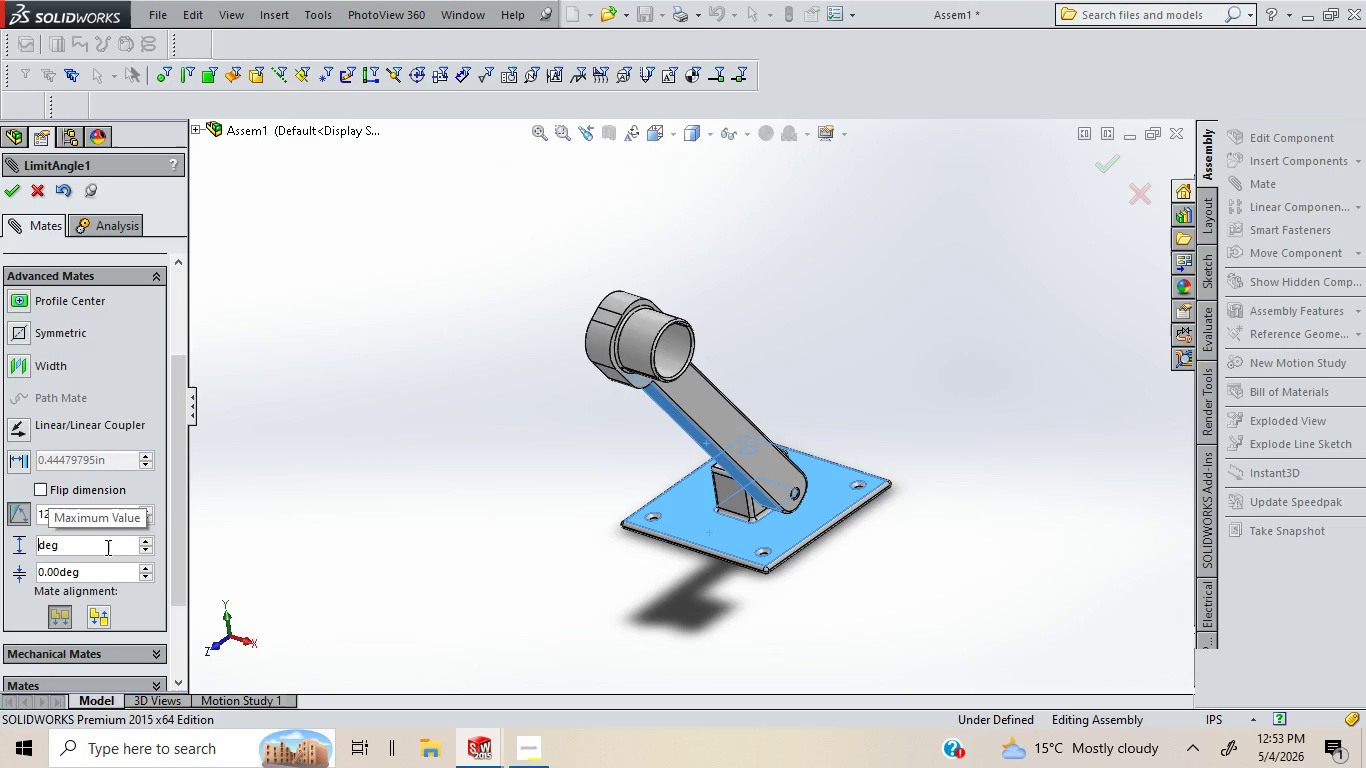 
type(360)
 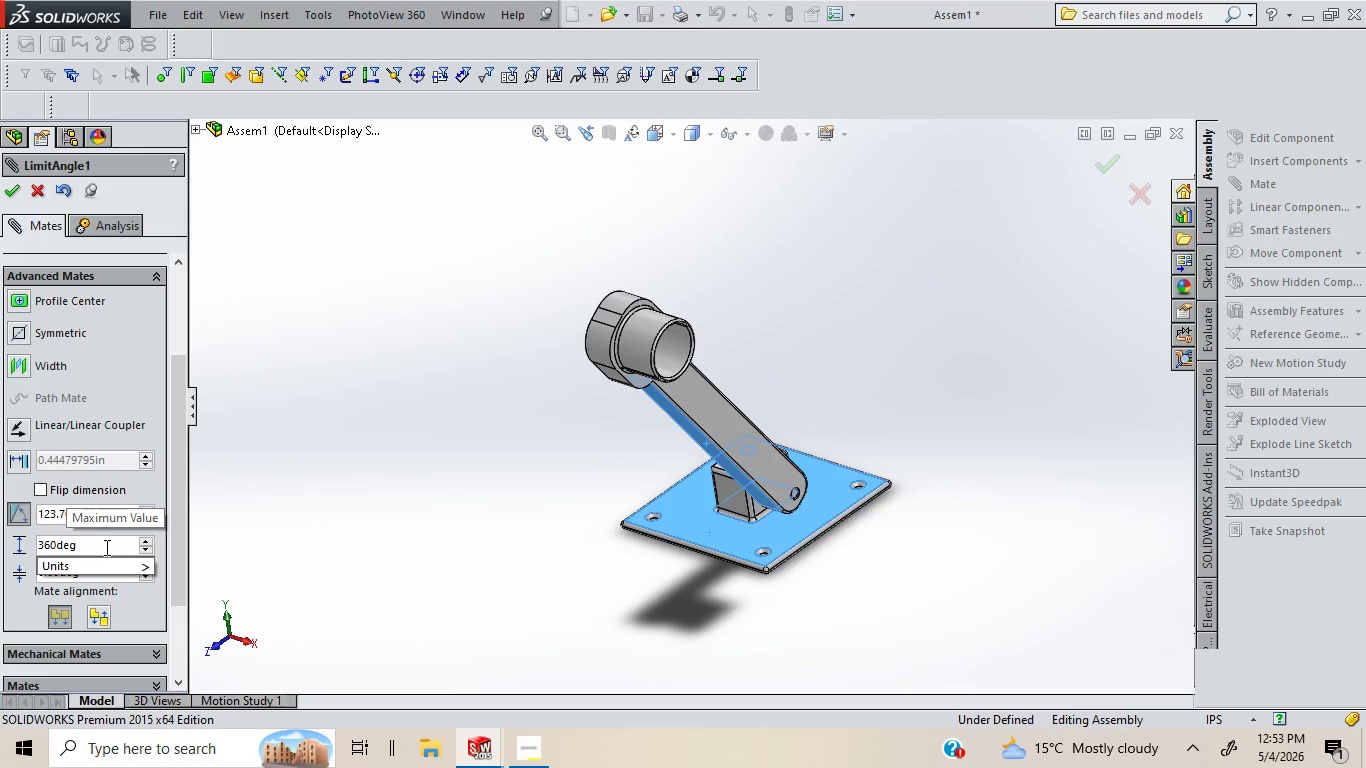 
left_click([279, 505])
 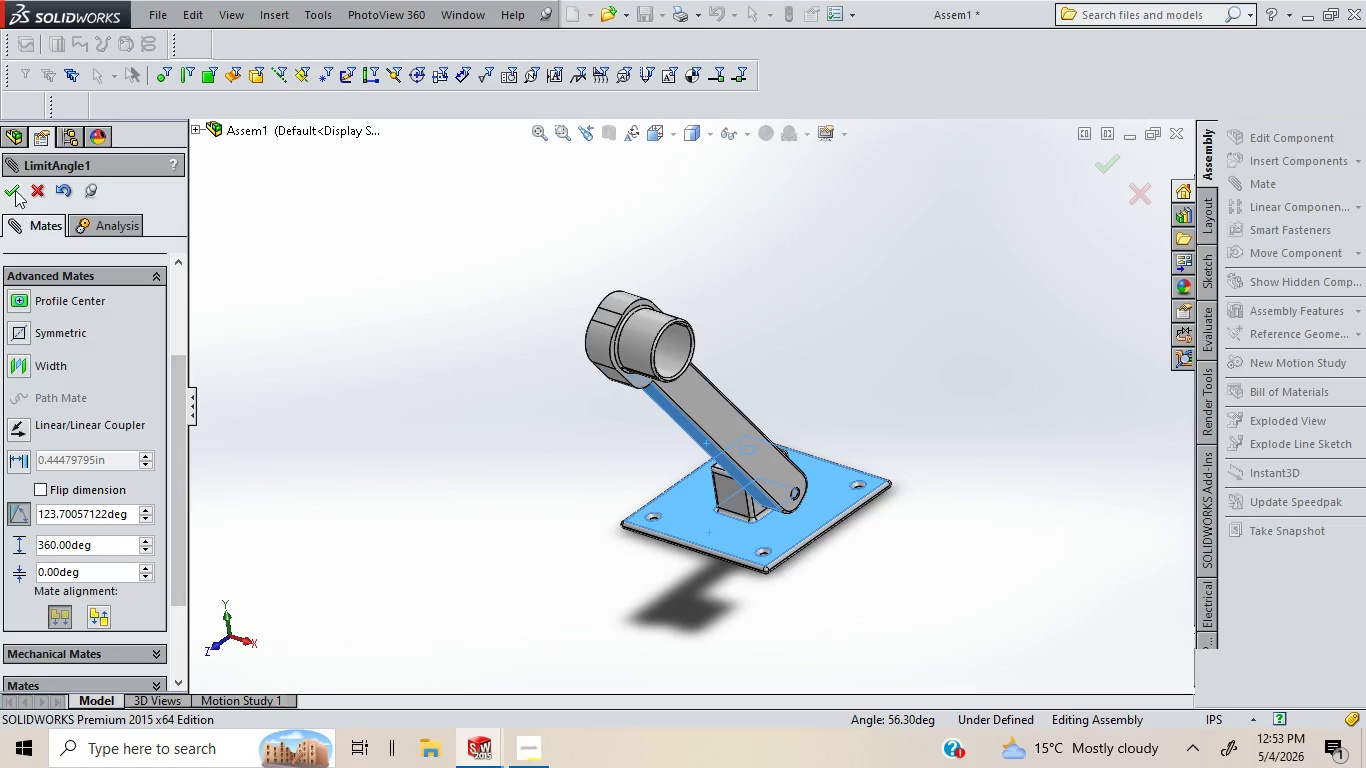 
left_click([12, 184])
 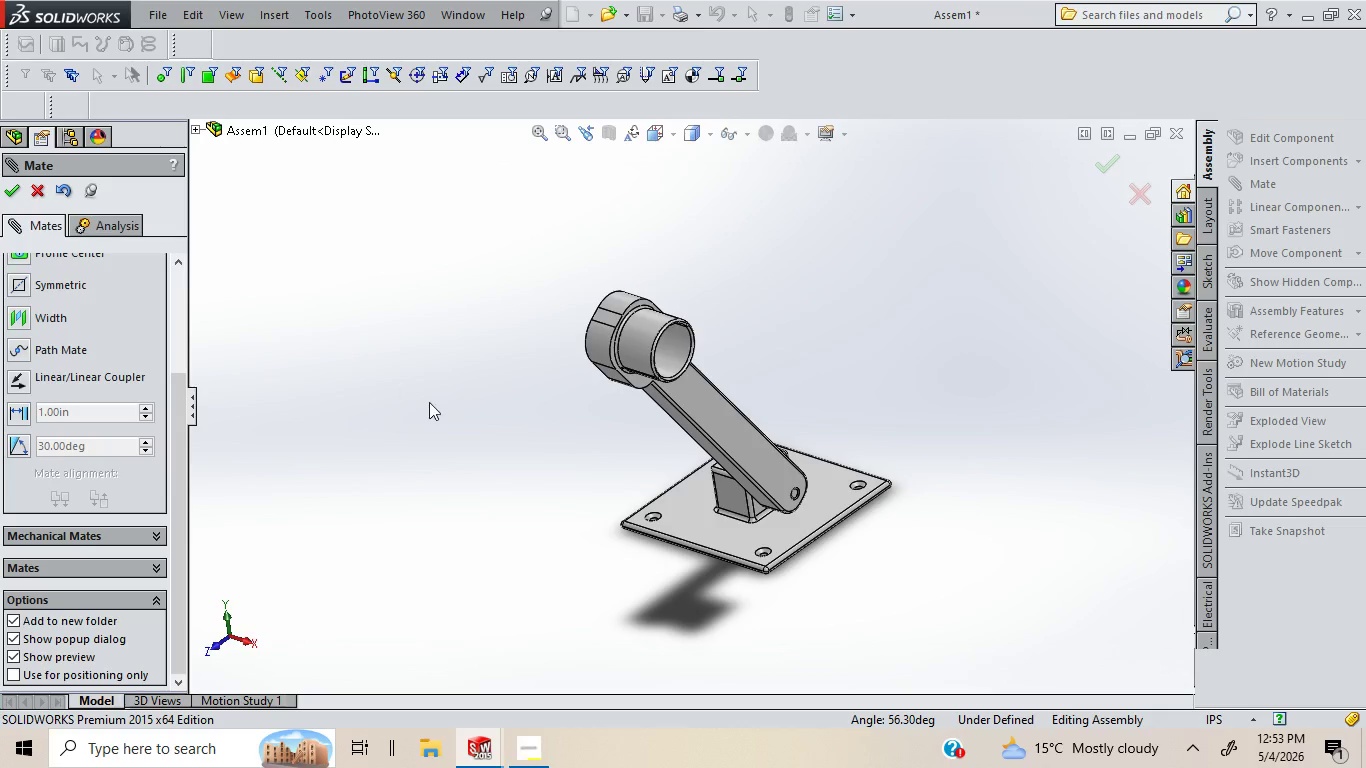 
left_click([430, 402])
 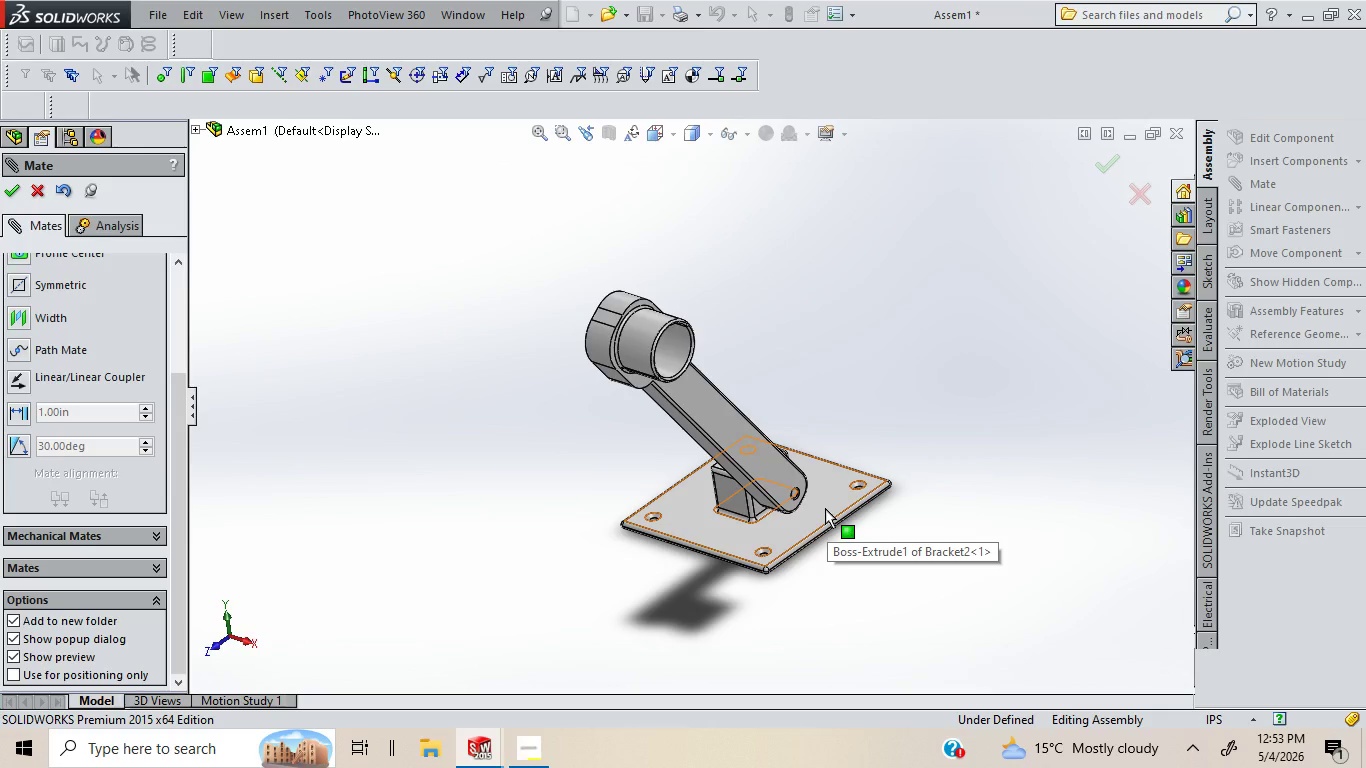 
right_click([825, 508])
 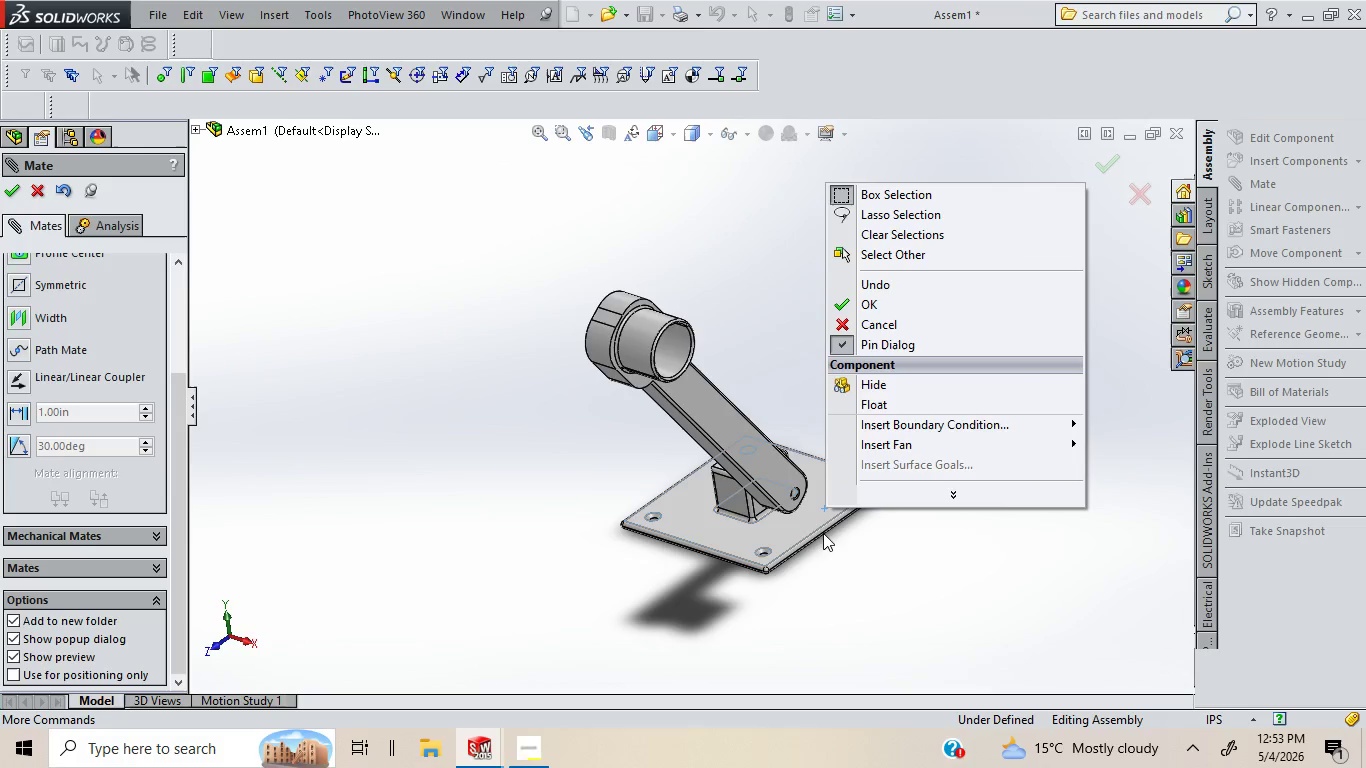 
left_click([811, 527])
 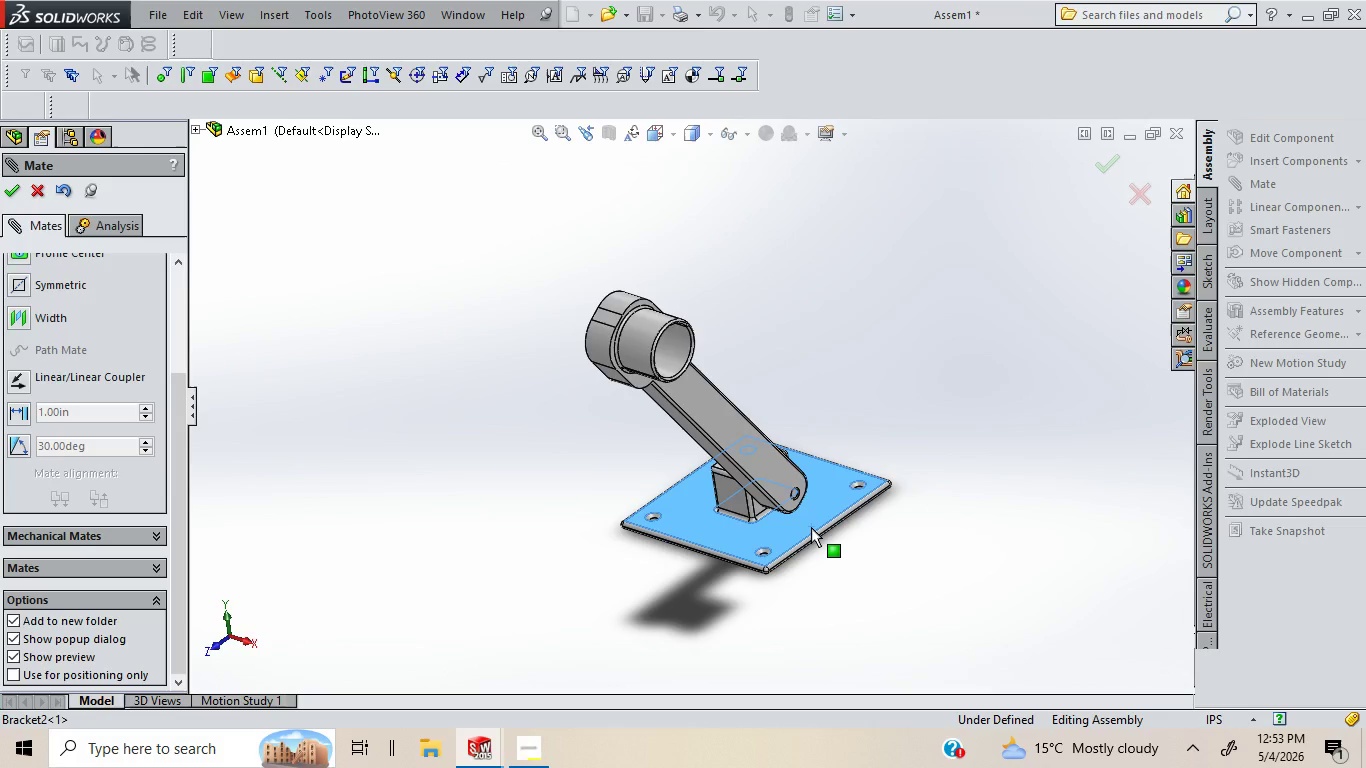 
right_click([811, 527])
 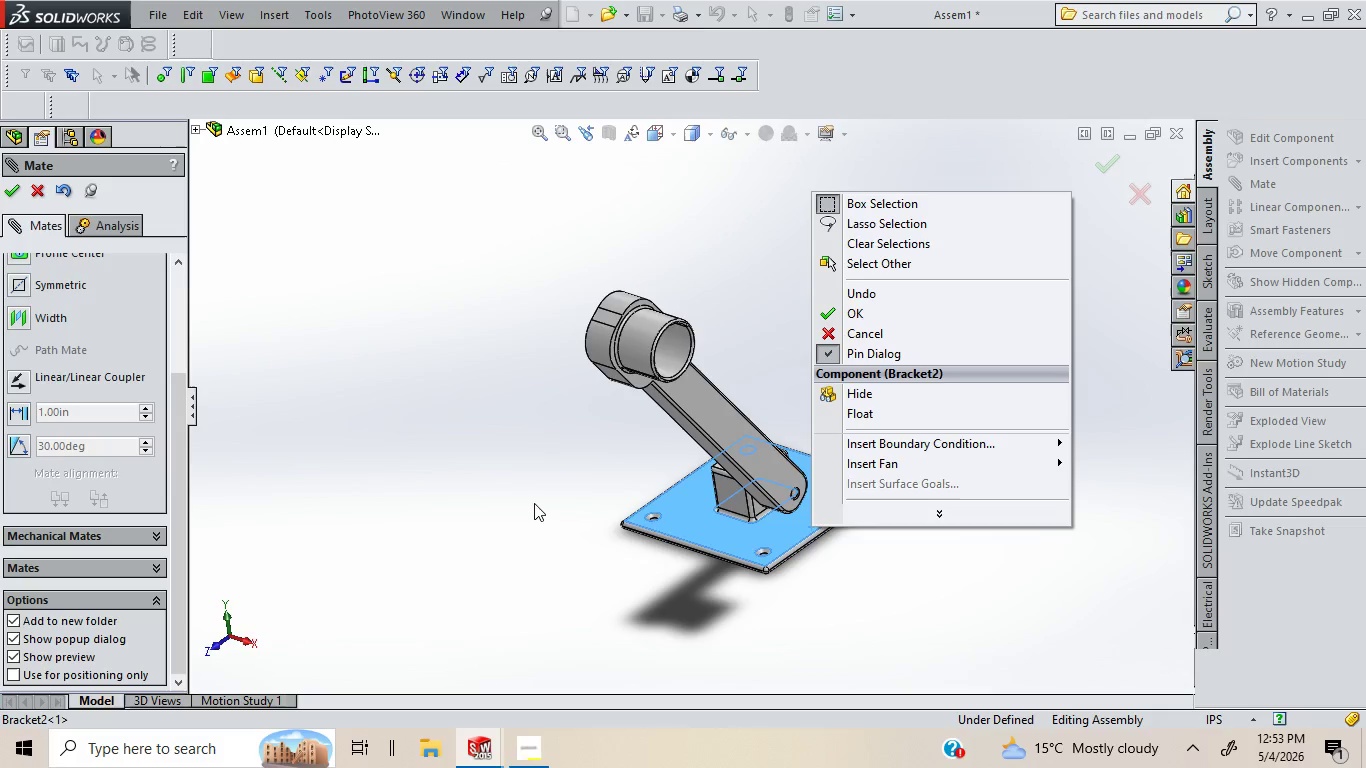 
left_click([356, 464])
 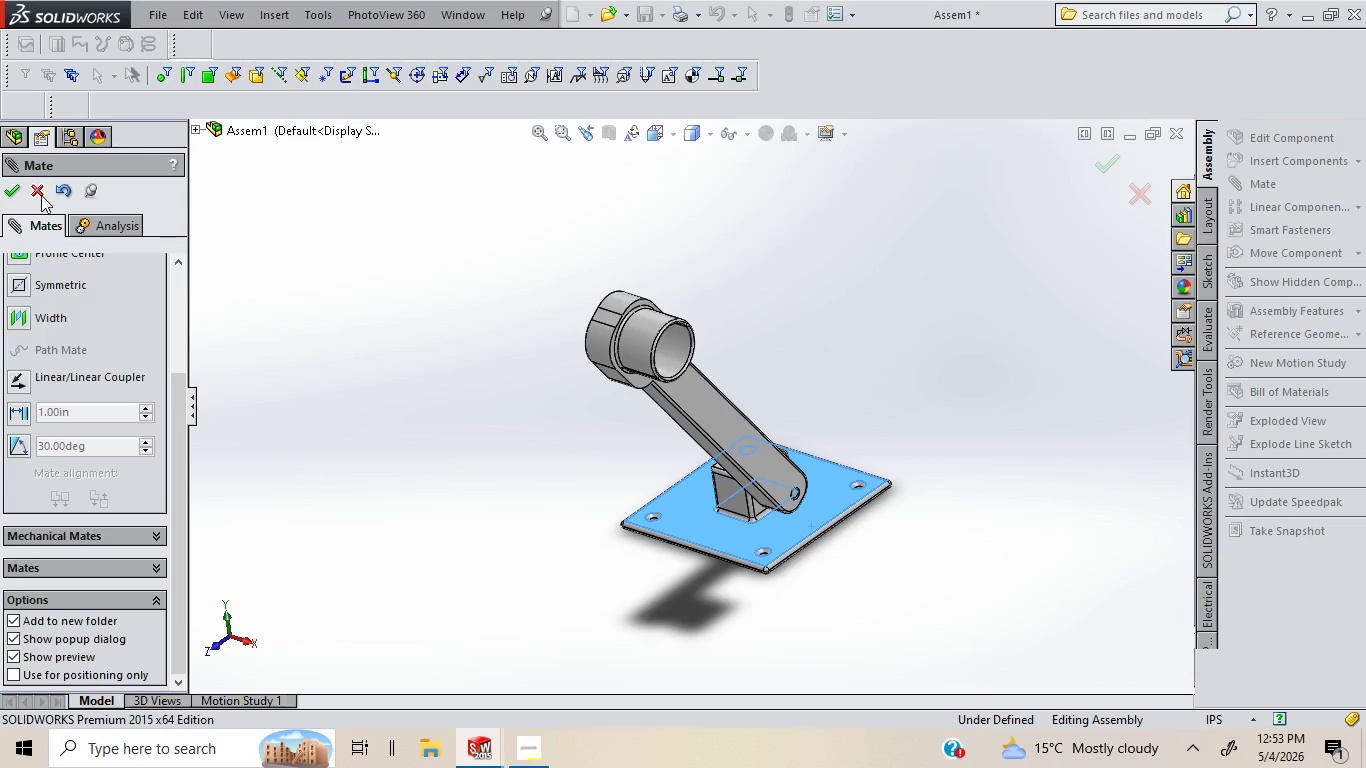 
left_click([41, 195])
 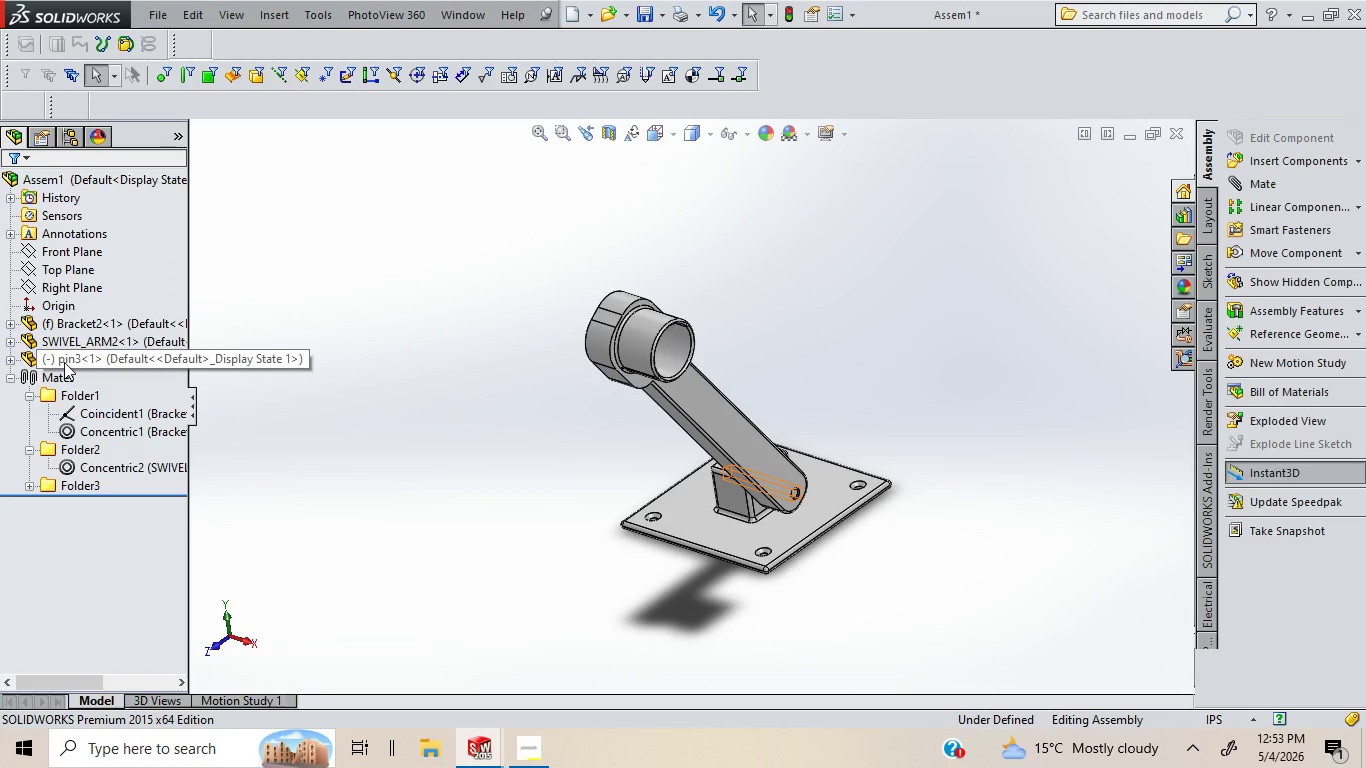 
wait(7.47)
 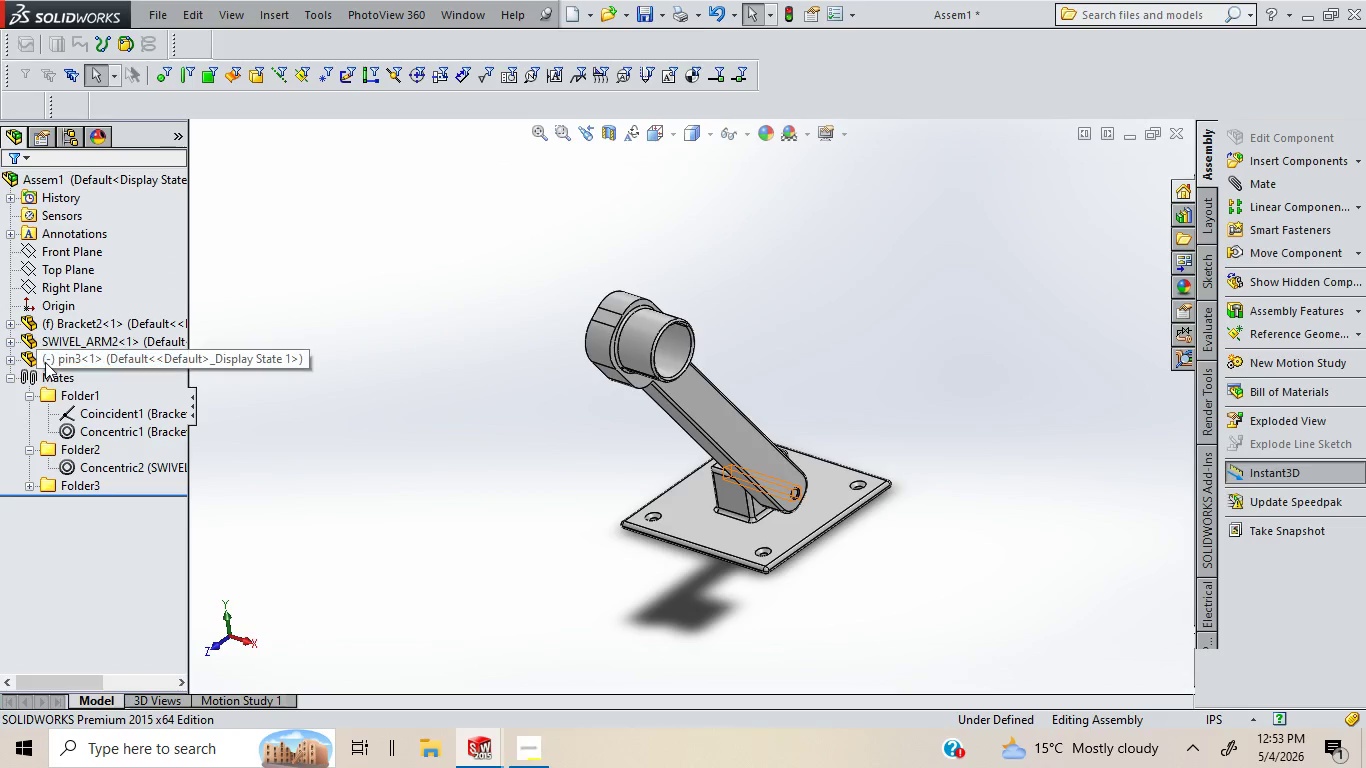 
right_click([64, 362])
 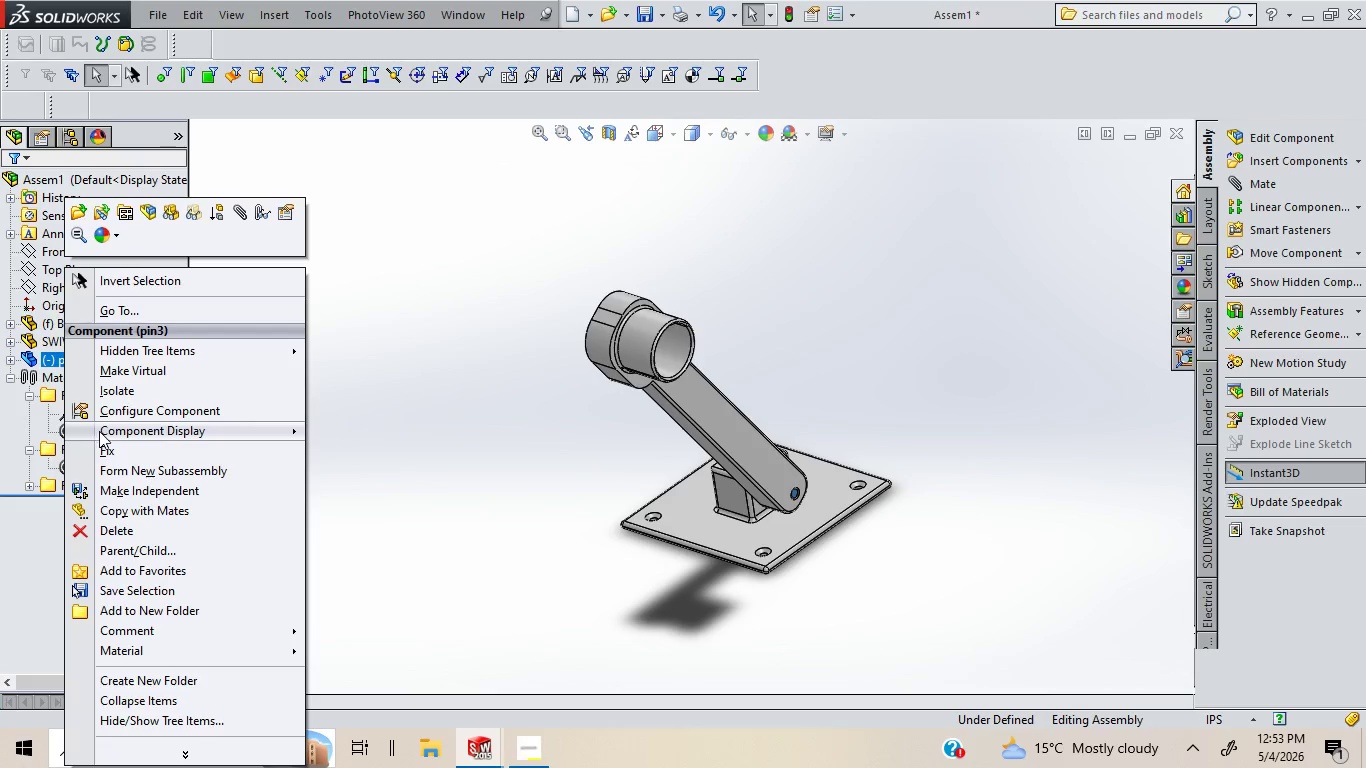 
left_click([111, 448])
 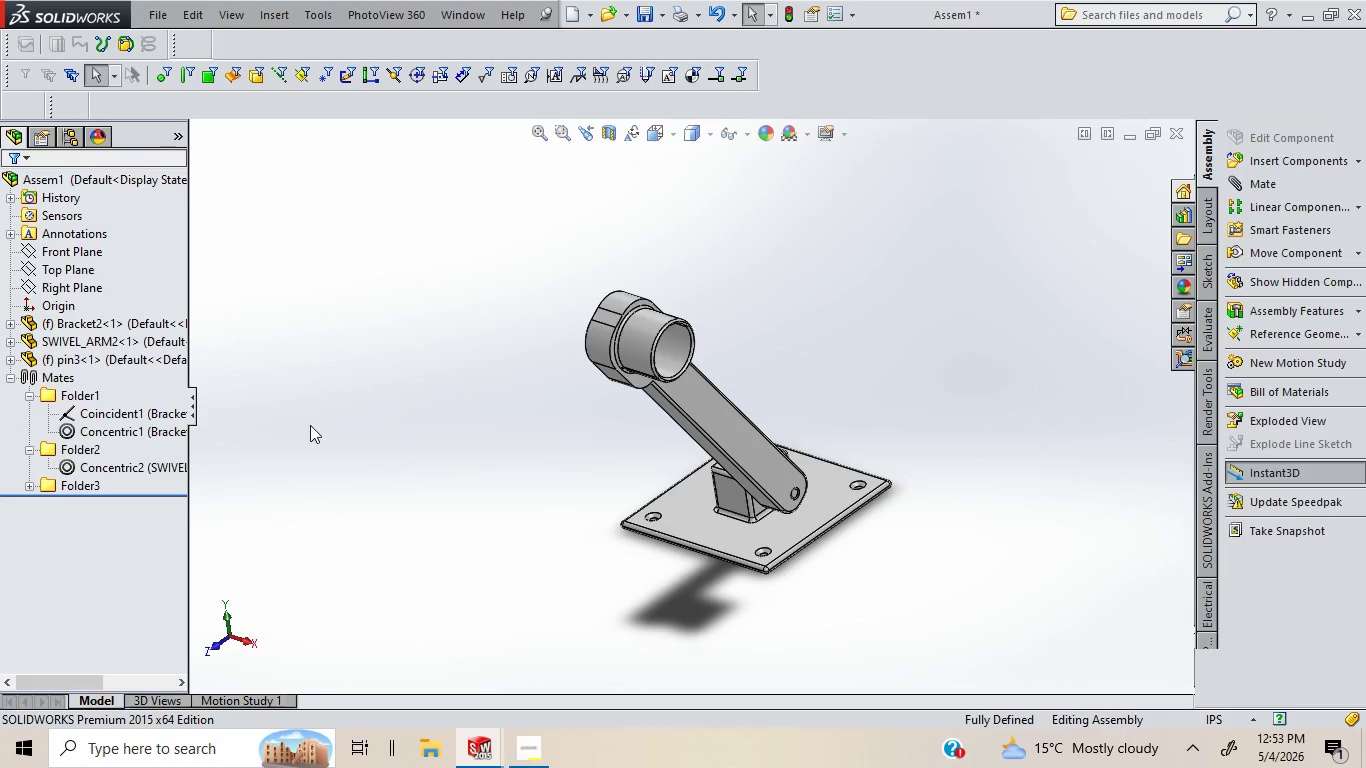 
left_click([310, 425])
 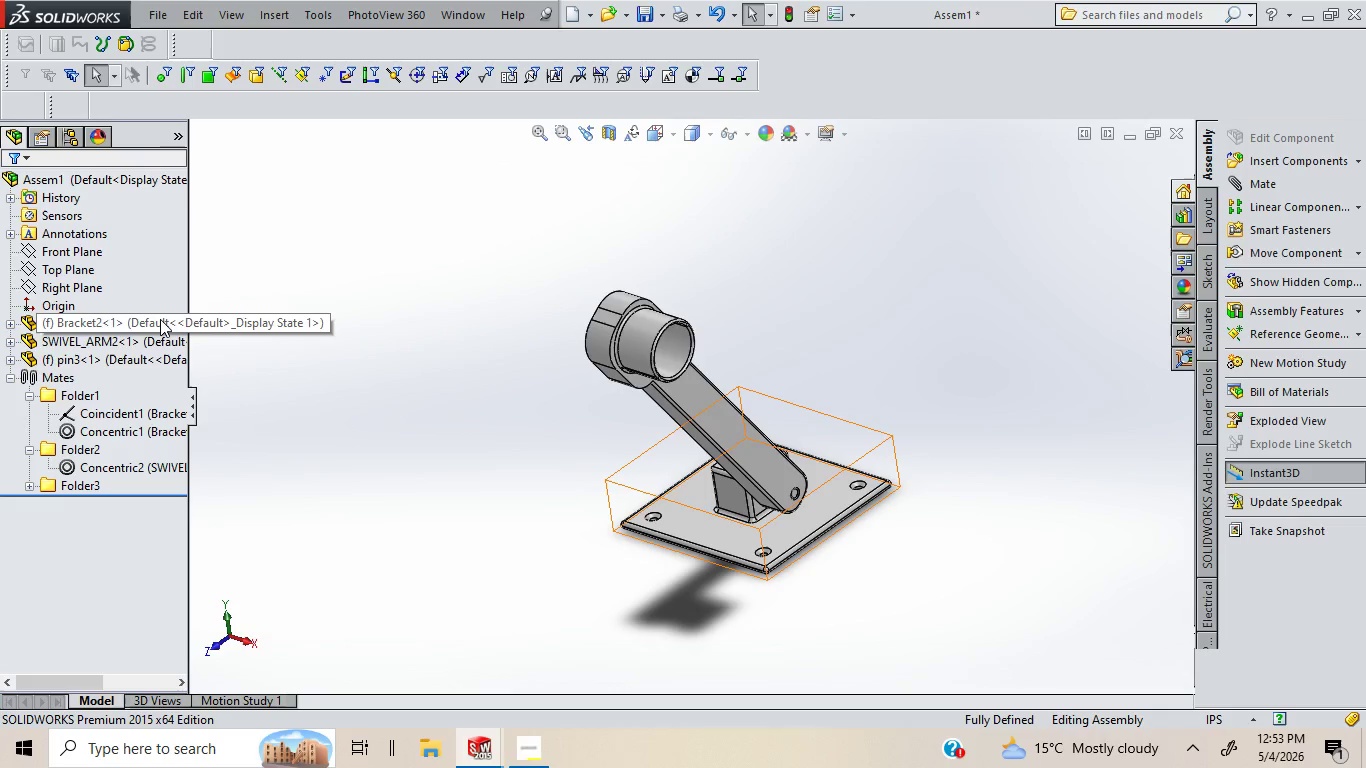 
wait(5.03)
 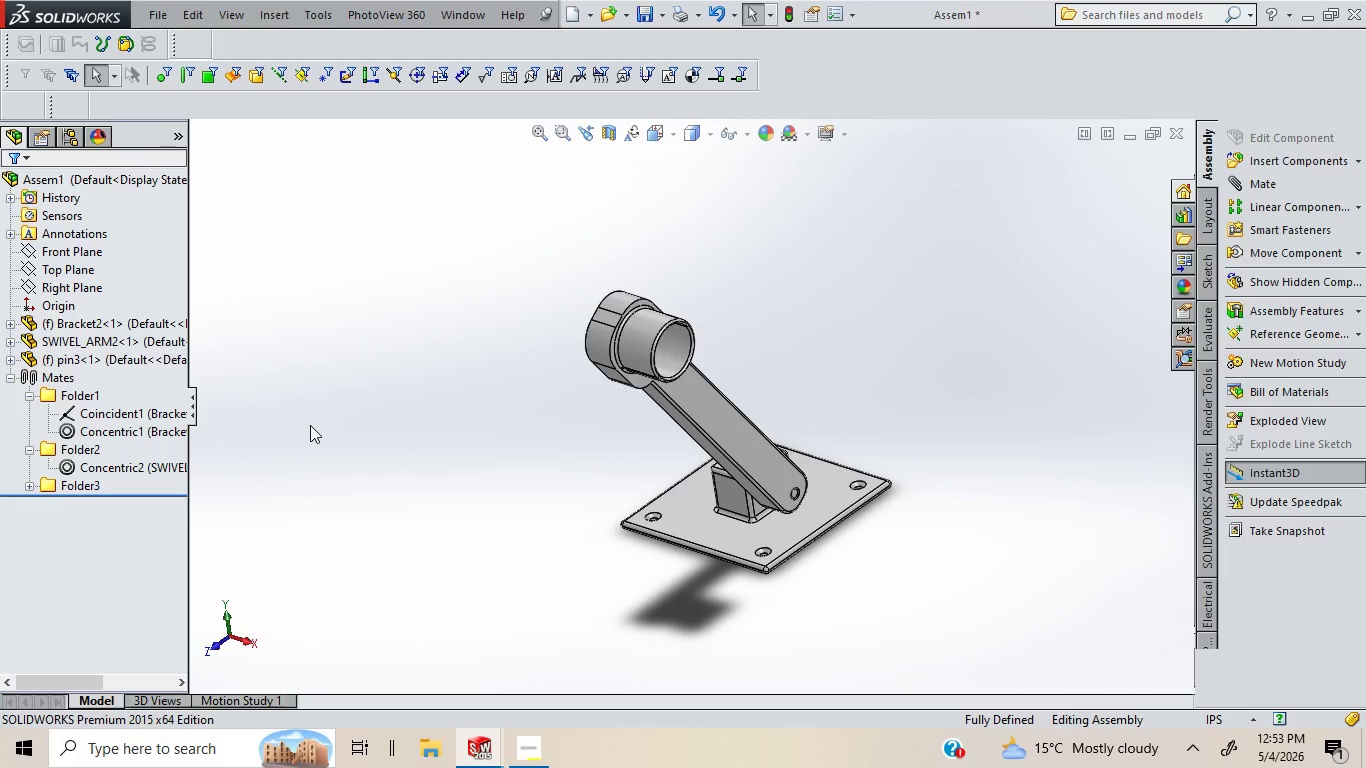 
left_click([400, 447])
 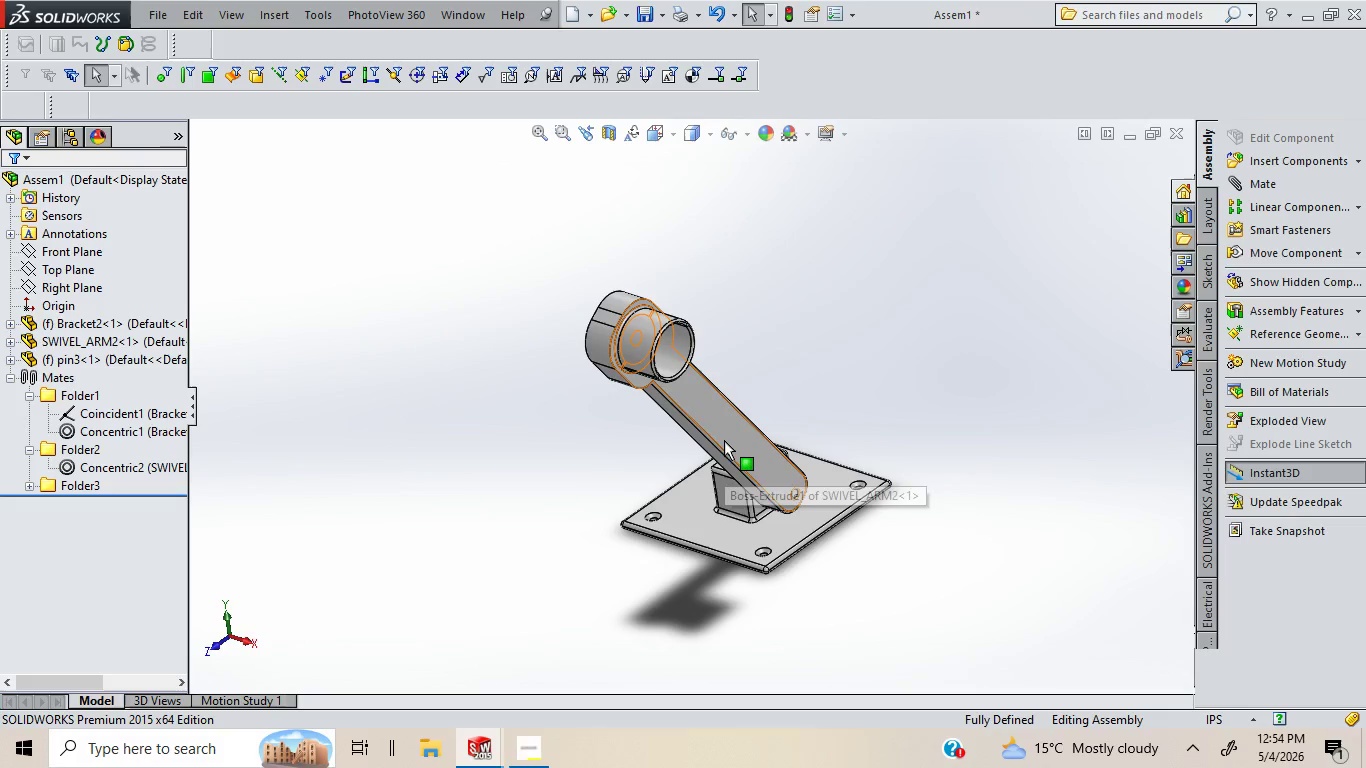 
left_click_drag(start_coordinate=[724, 435], to_coordinate=[764, 434])
 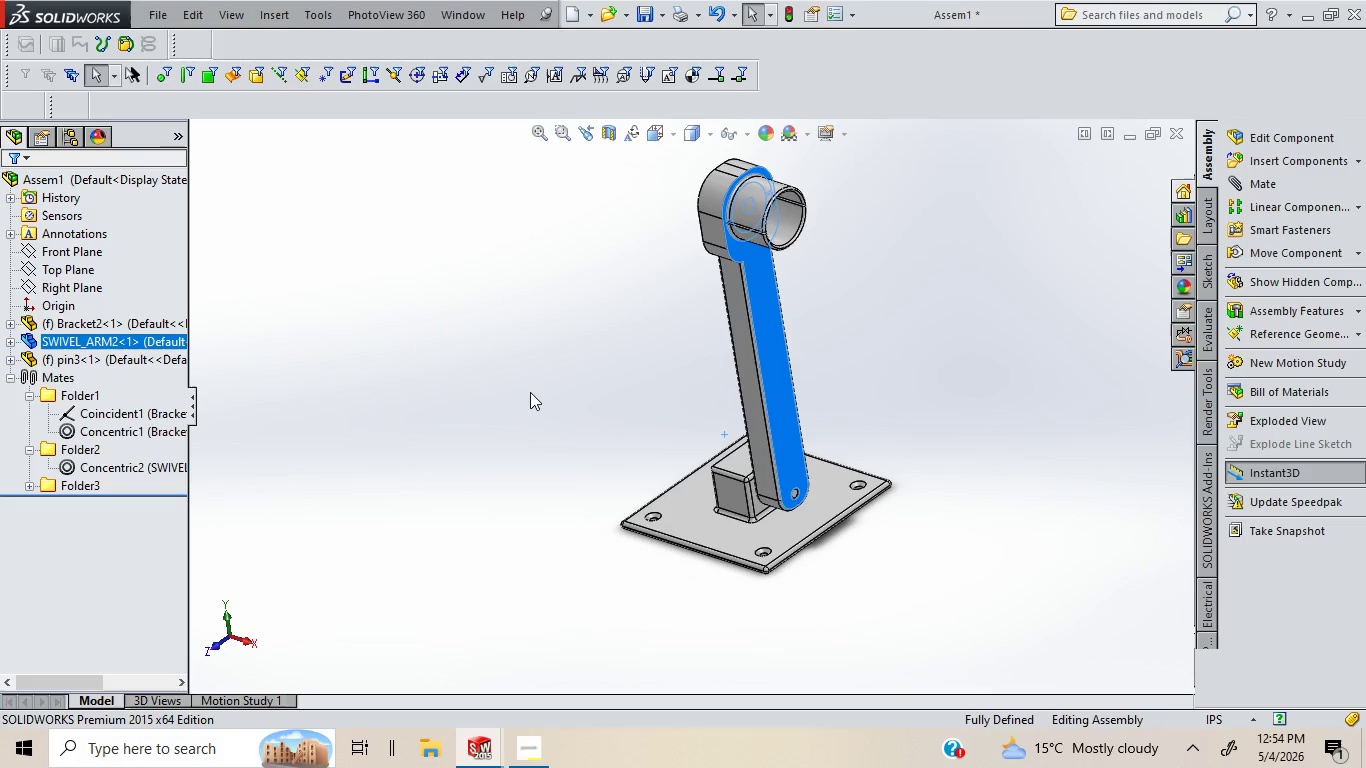 
left_click([530, 392])
 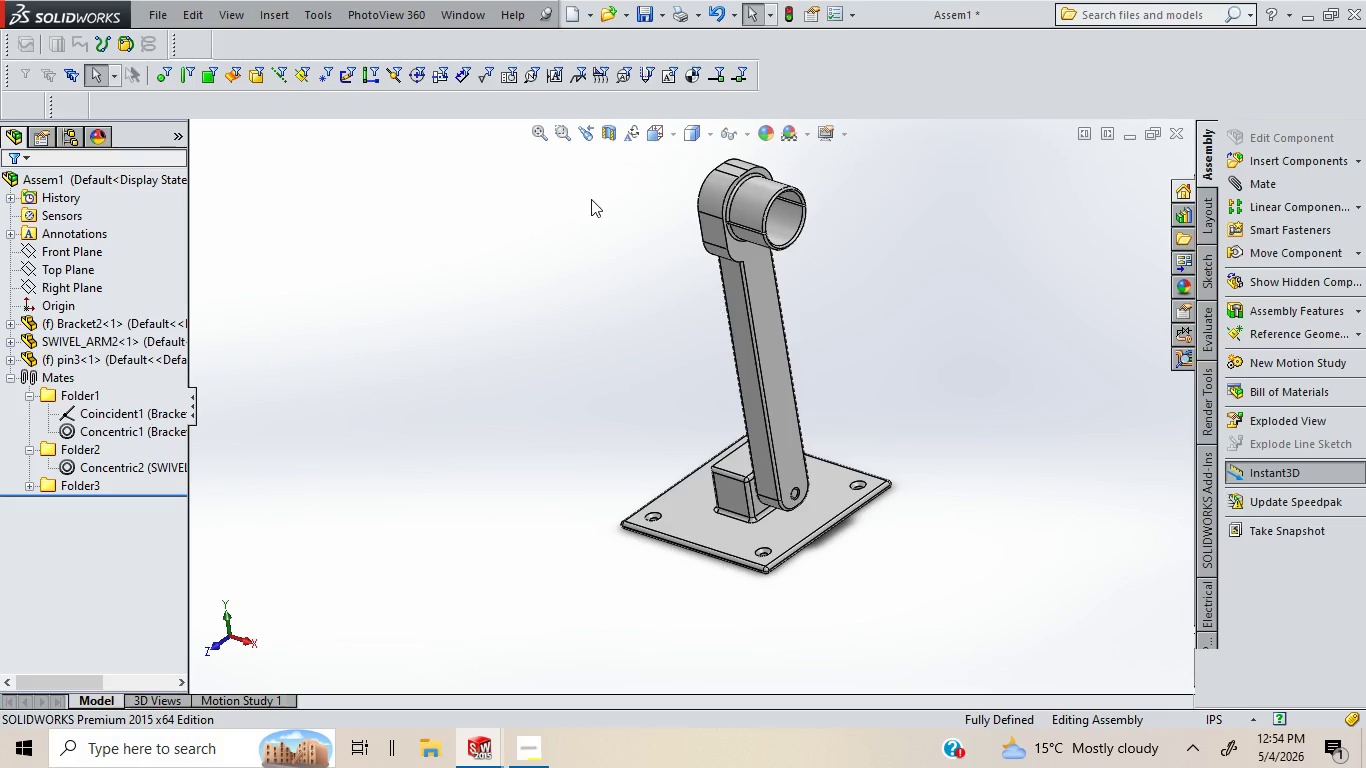 
wait(7.39)
 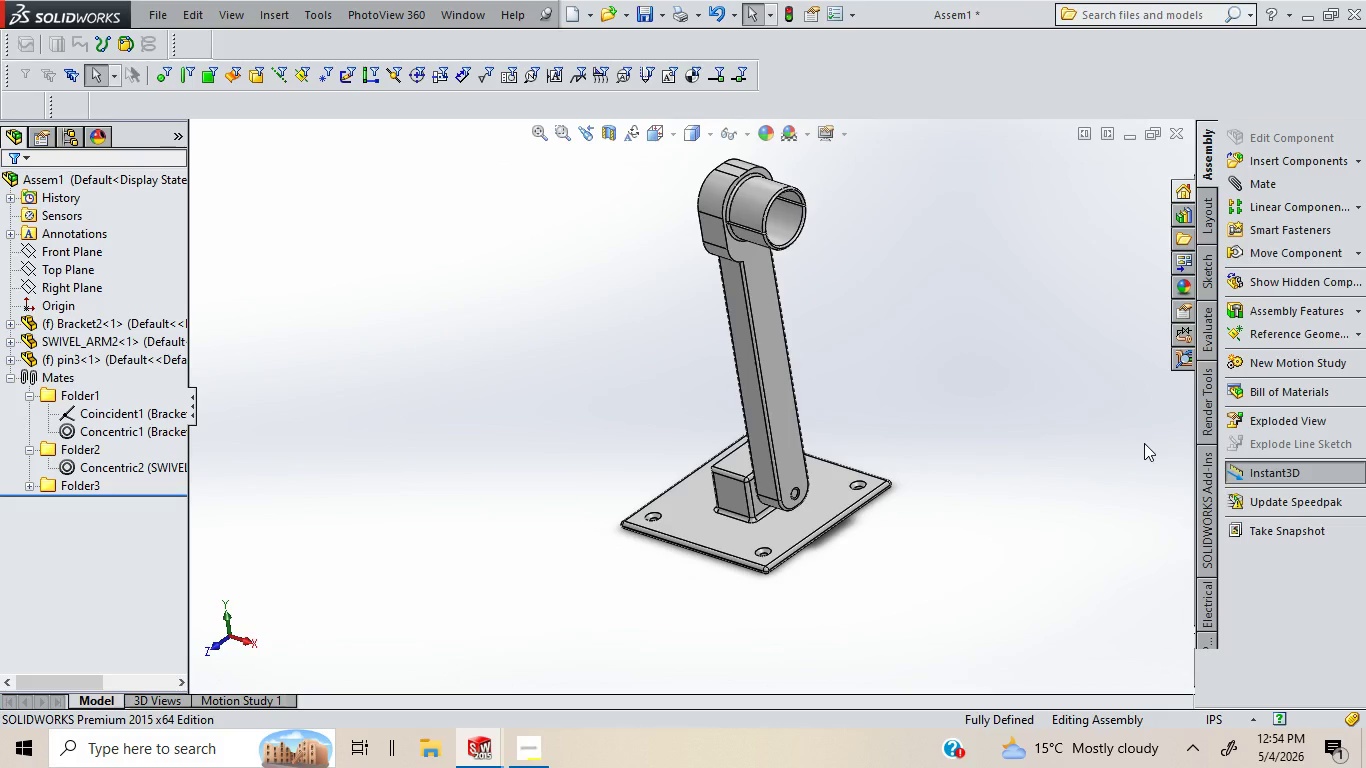 
left_click([98, 142])
 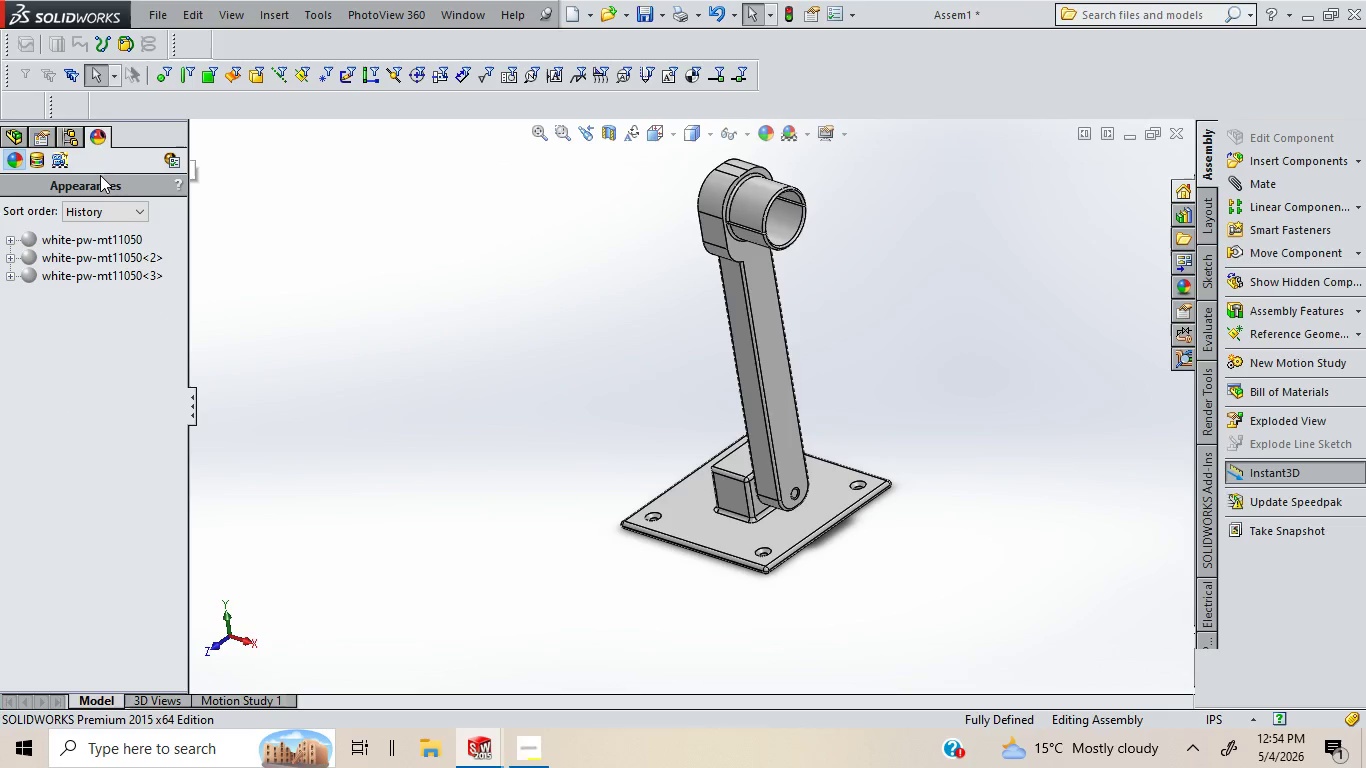 
left_click([101, 178])
 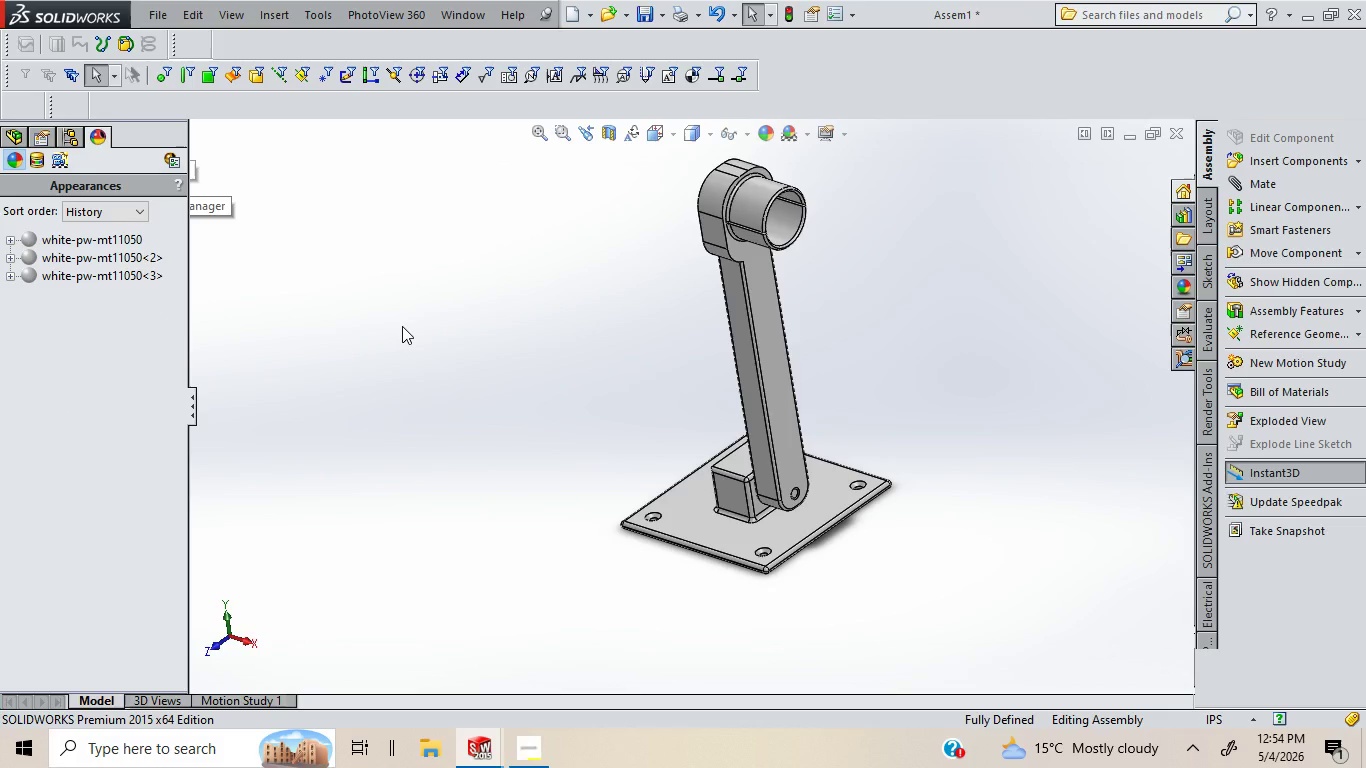 
left_click([402, 326])
 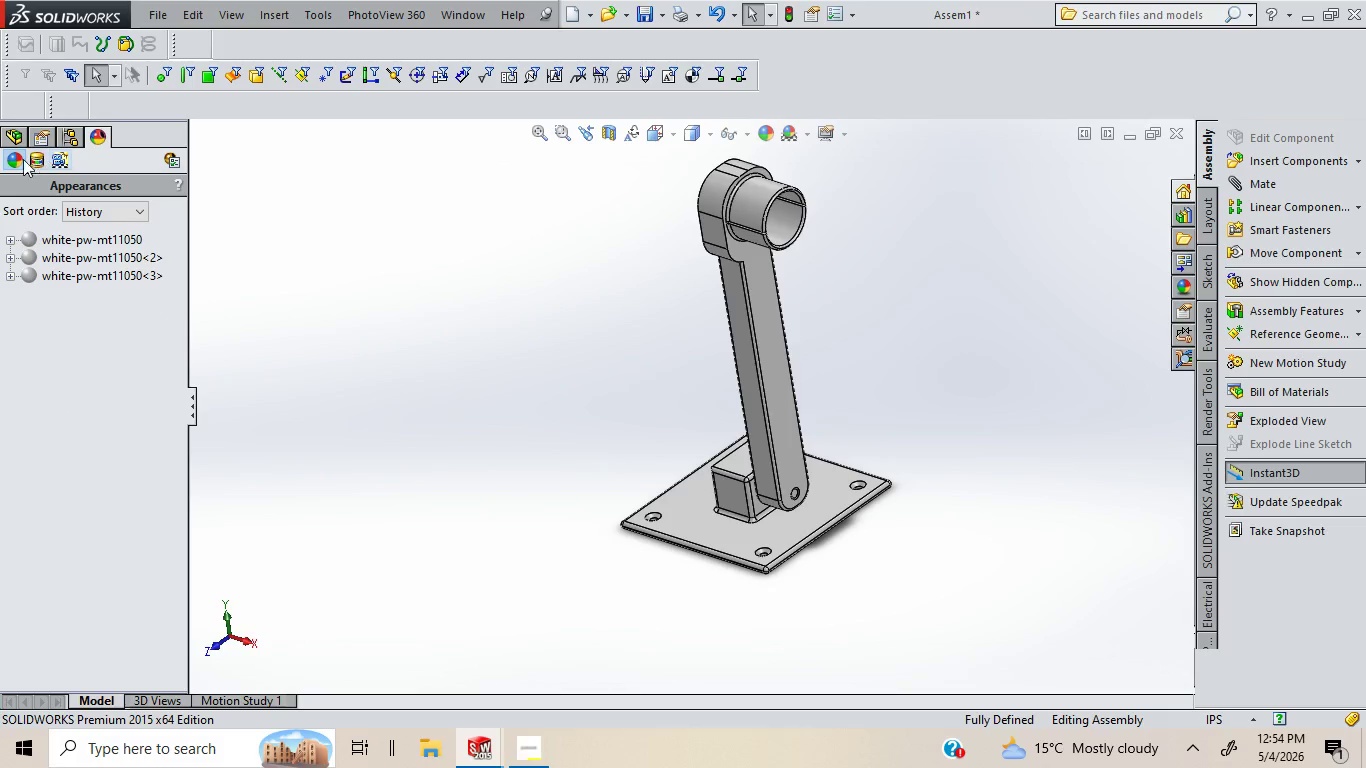 
double_click([16, 159])
 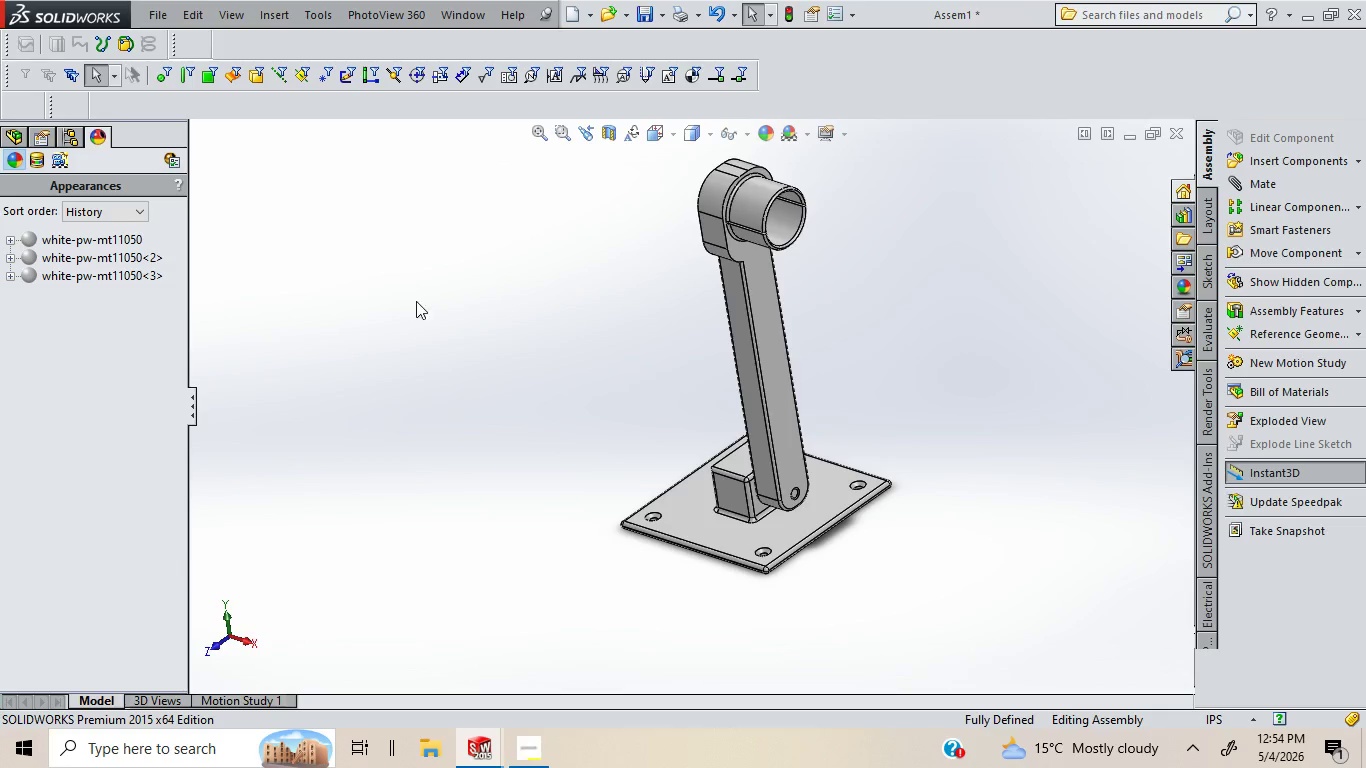 
left_click([416, 301])
 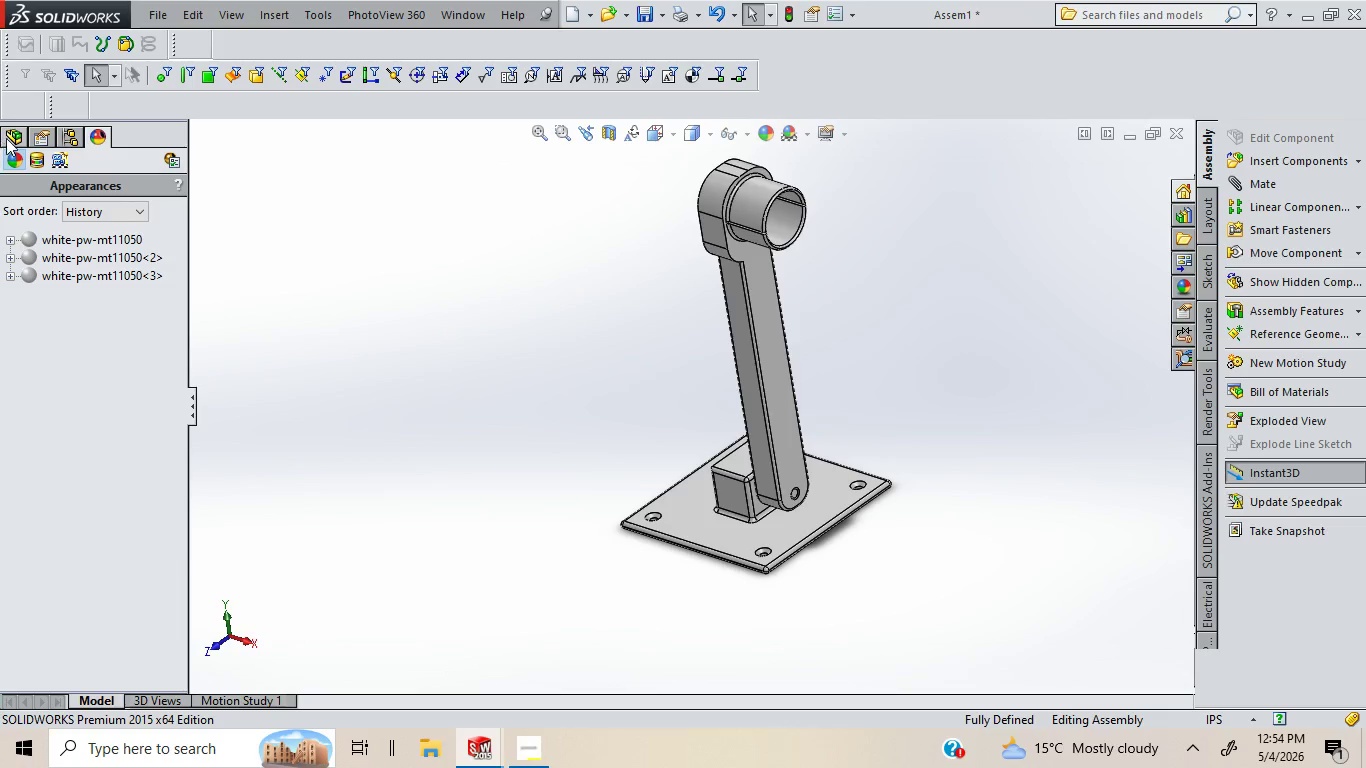 
left_click([15, 136])
 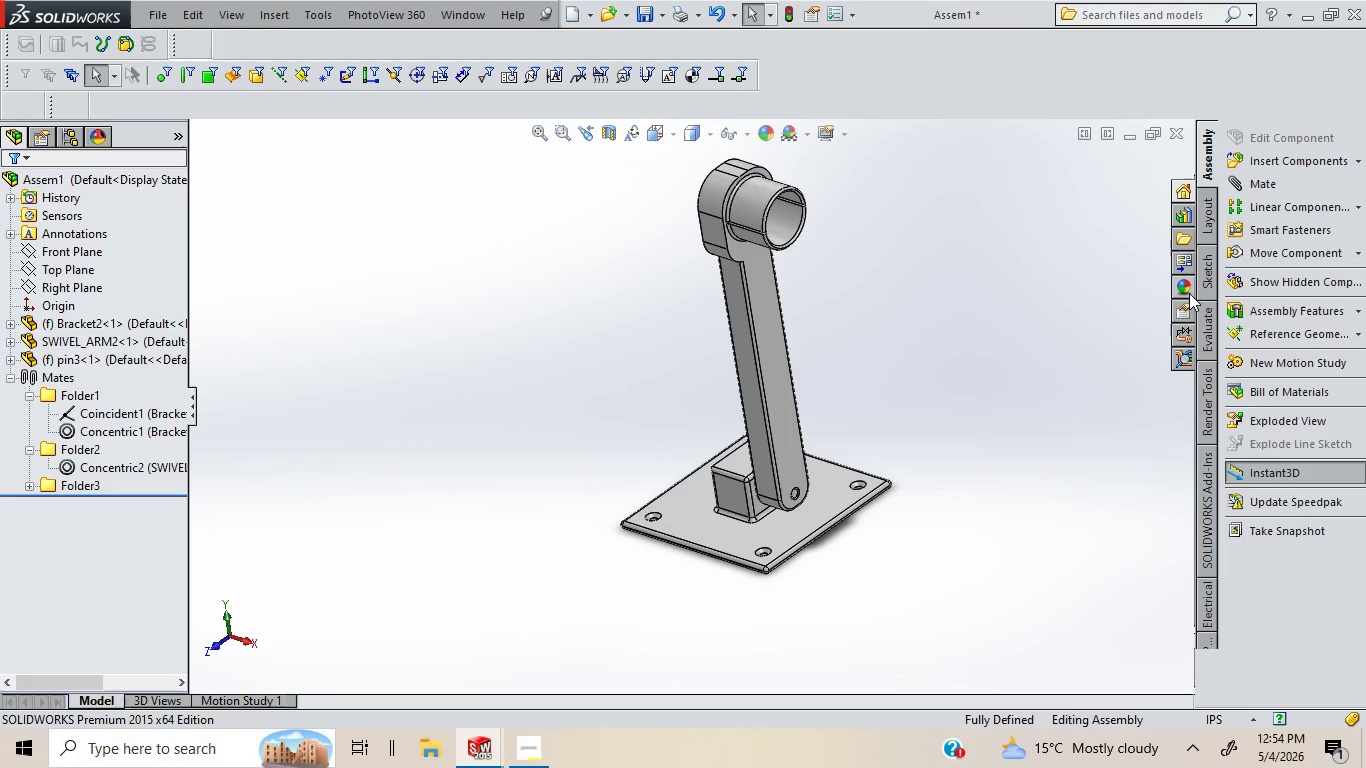 
left_click([1189, 292])
 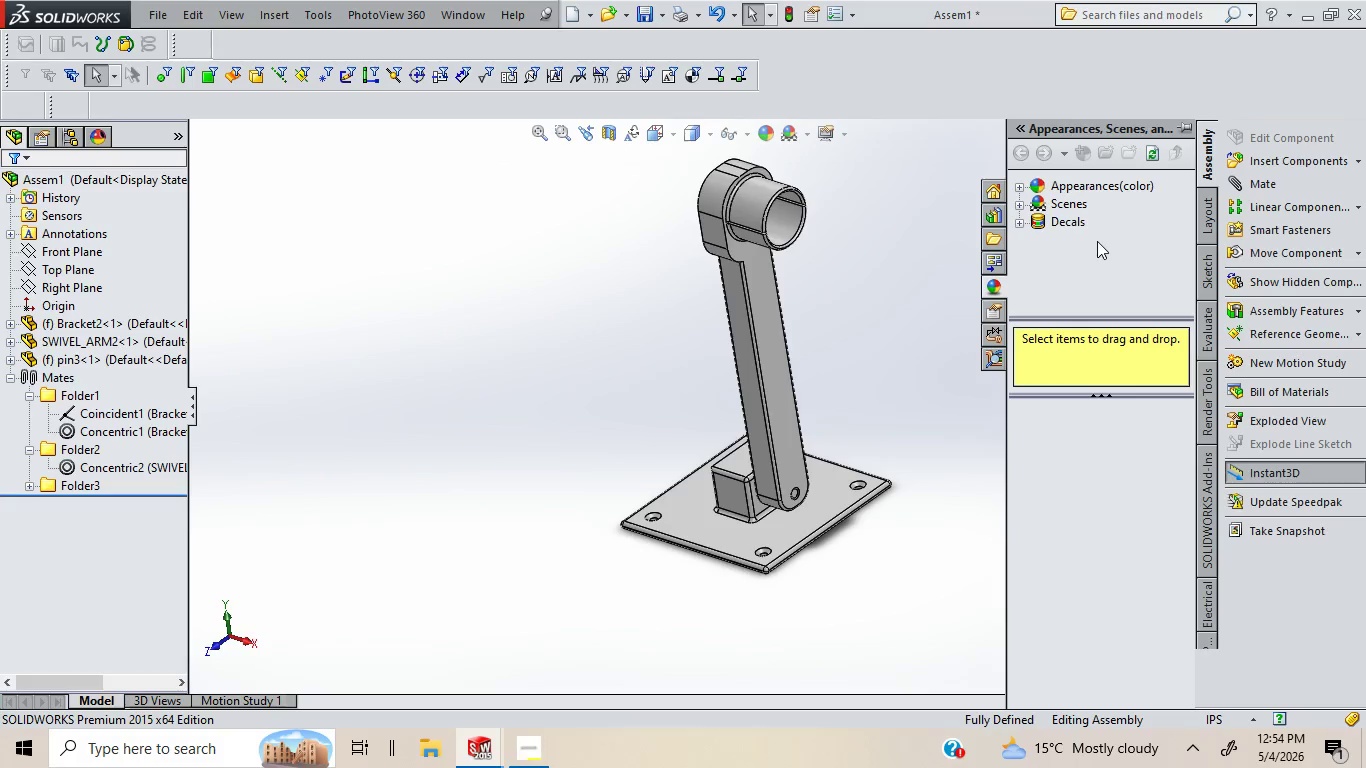 
wait(5.08)
 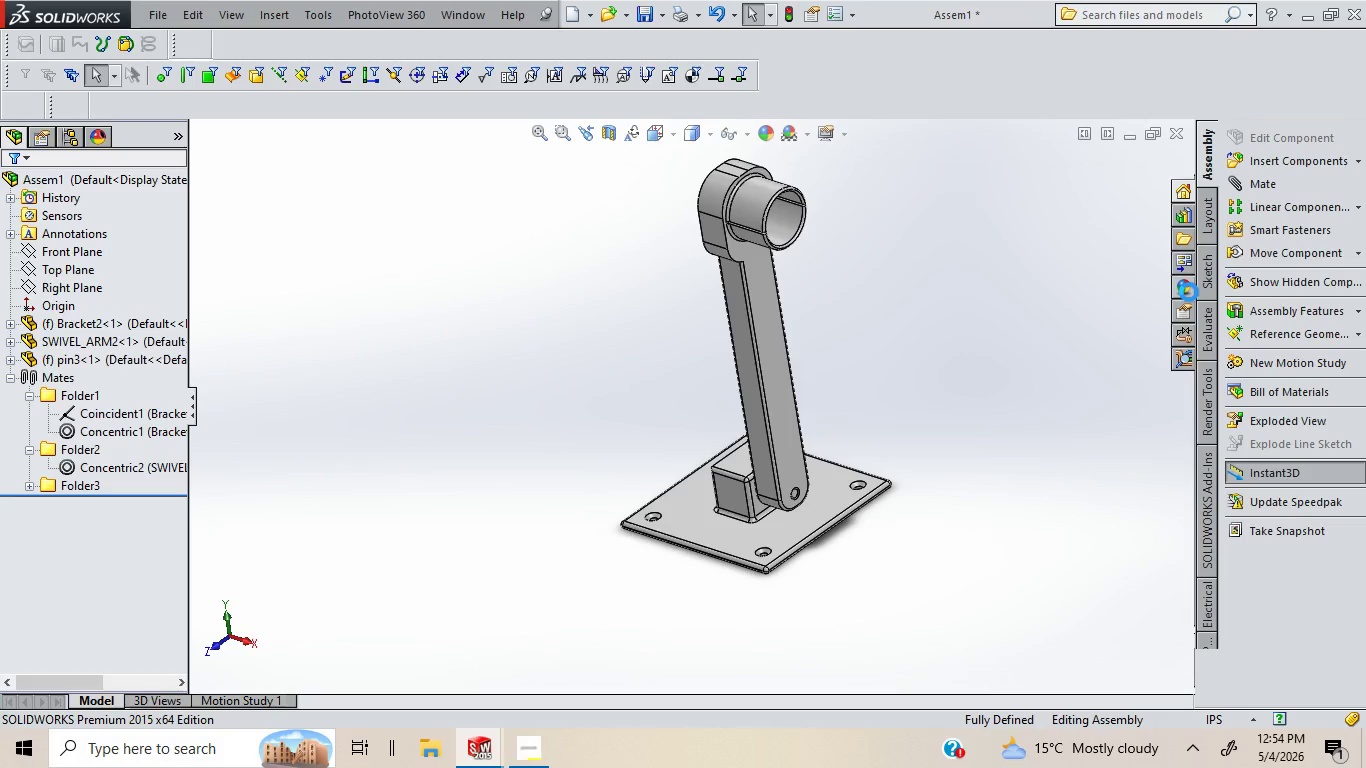 
left_click([1017, 185])
 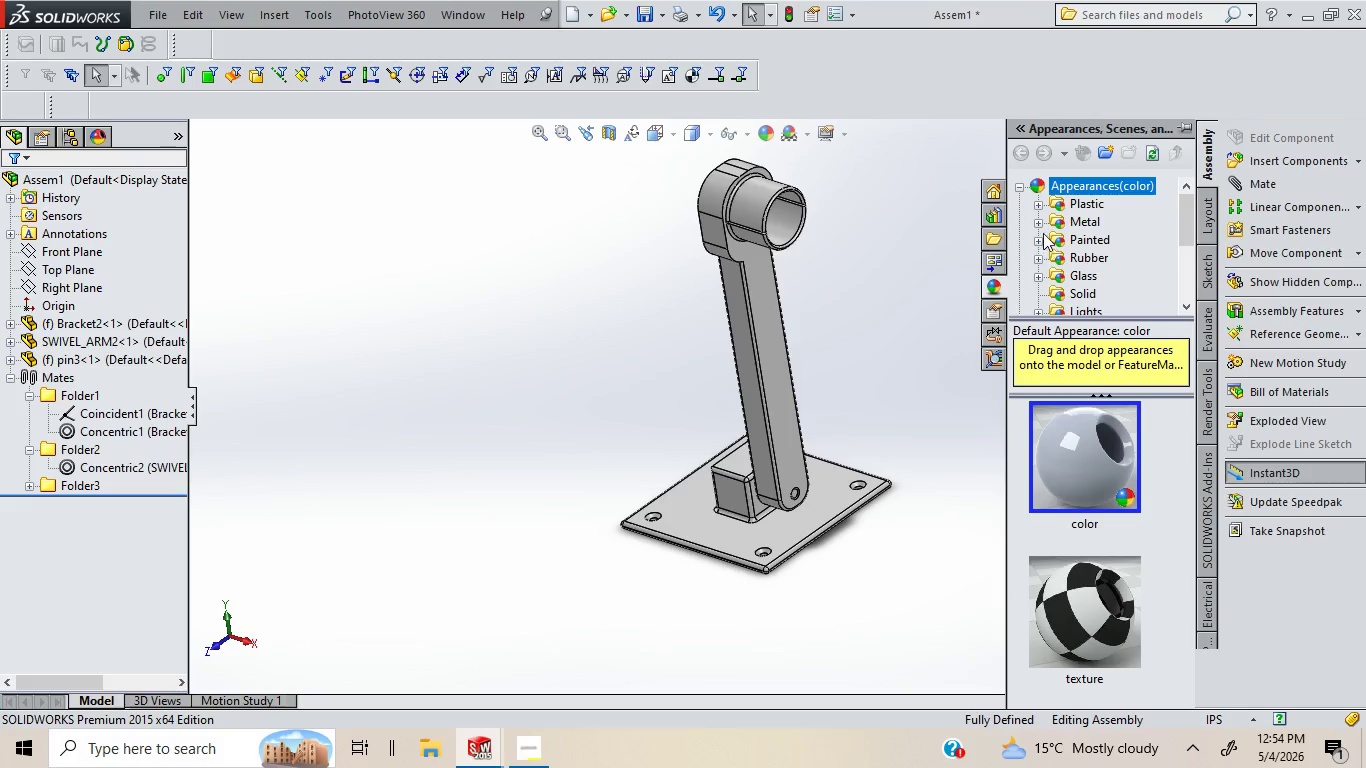 
left_click([1040, 222])
 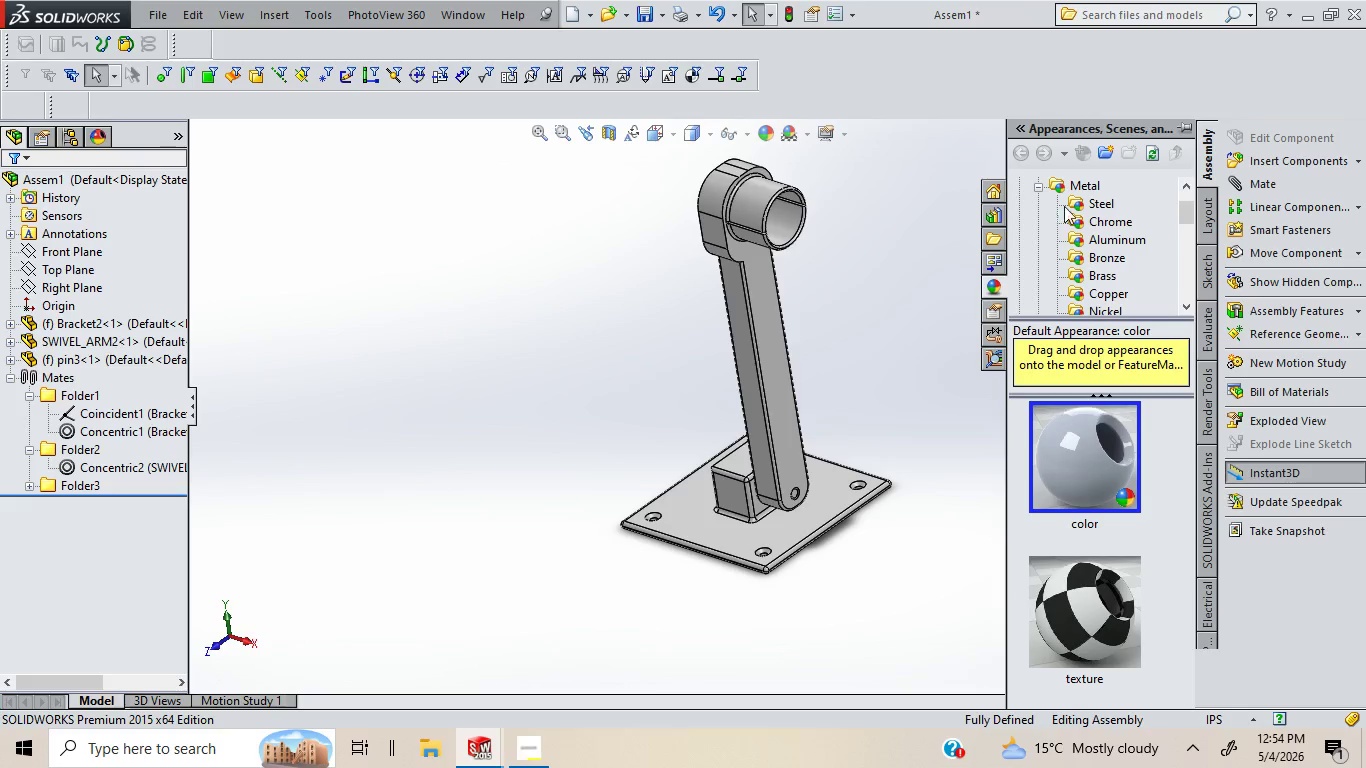 
left_click([1087, 200])
 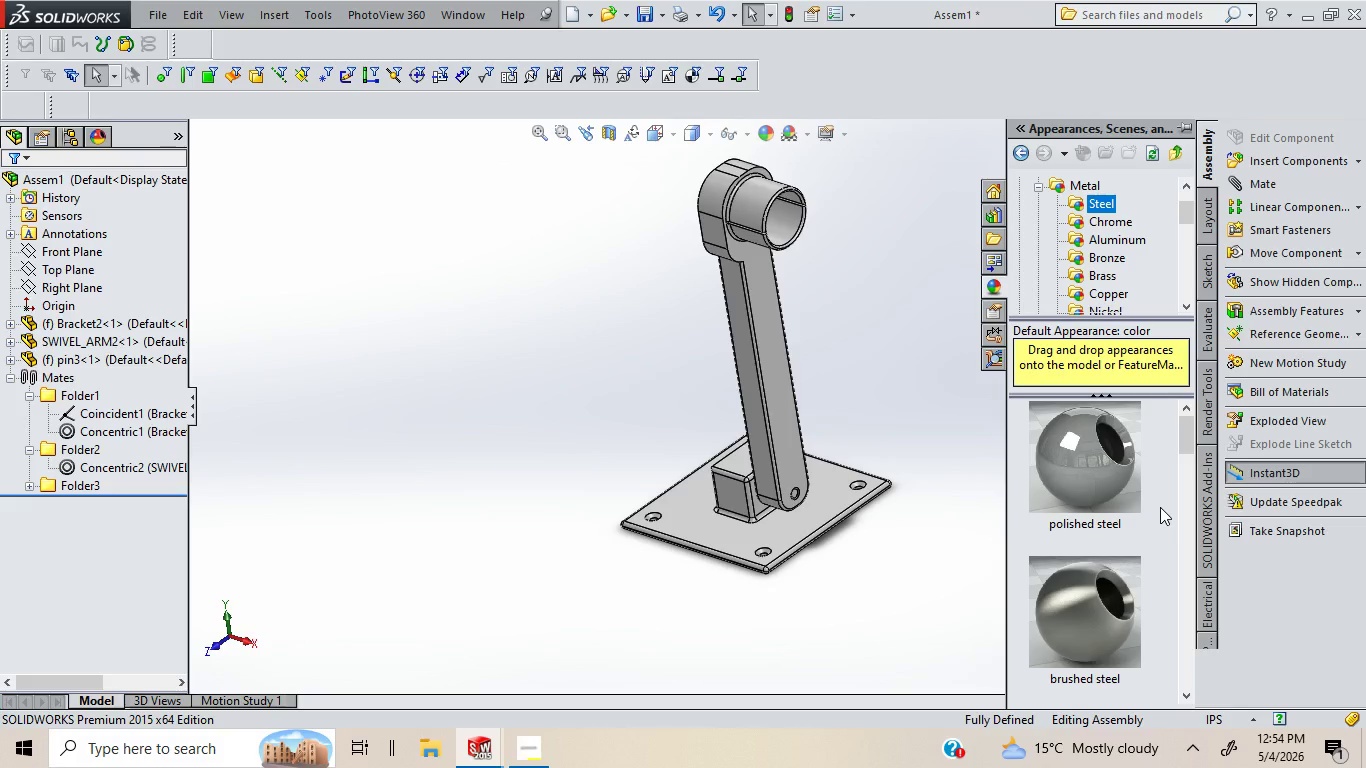 
key(ArrowDown)
 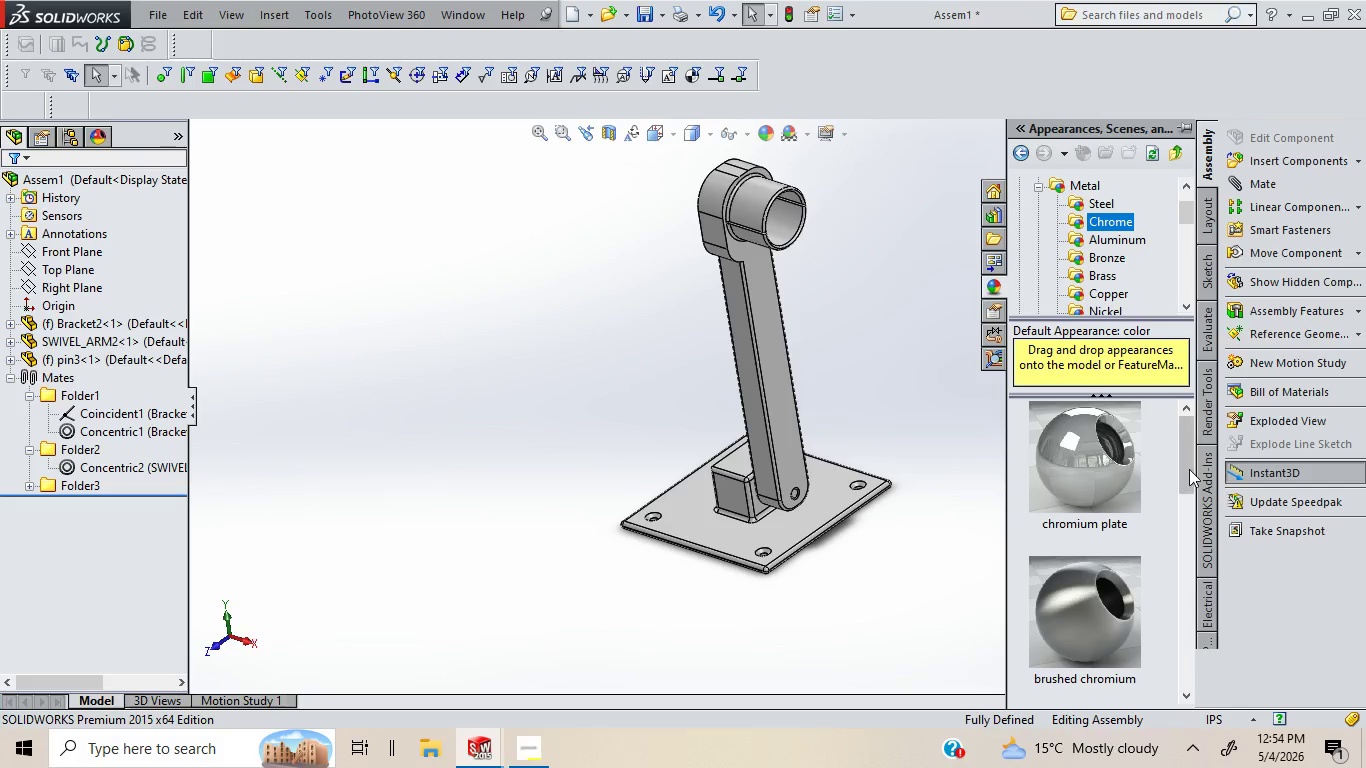 
left_click_drag(start_coordinate=[1189, 469], to_coordinate=[1196, 607])
 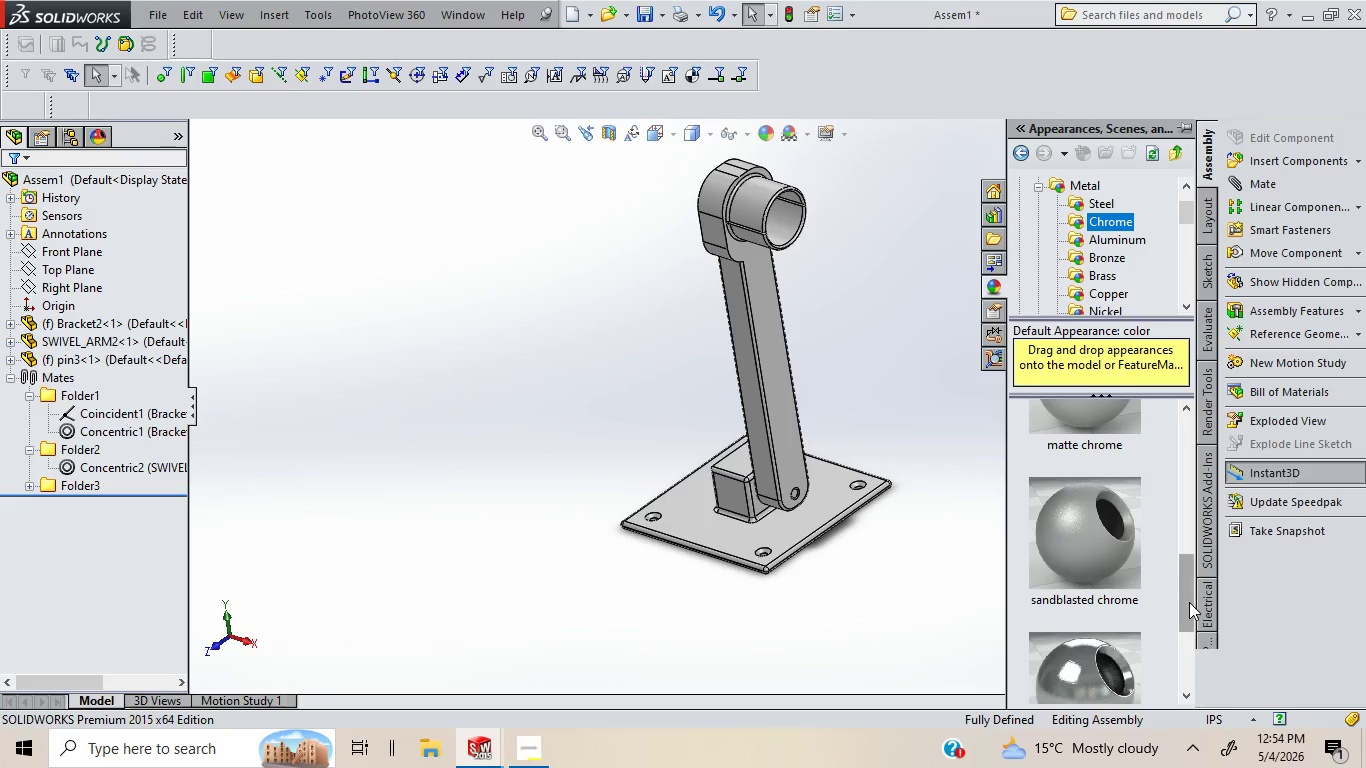 
left_click_drag(start_coordinate=[1189, 602], to_coordinate=[1177, 453])
 